 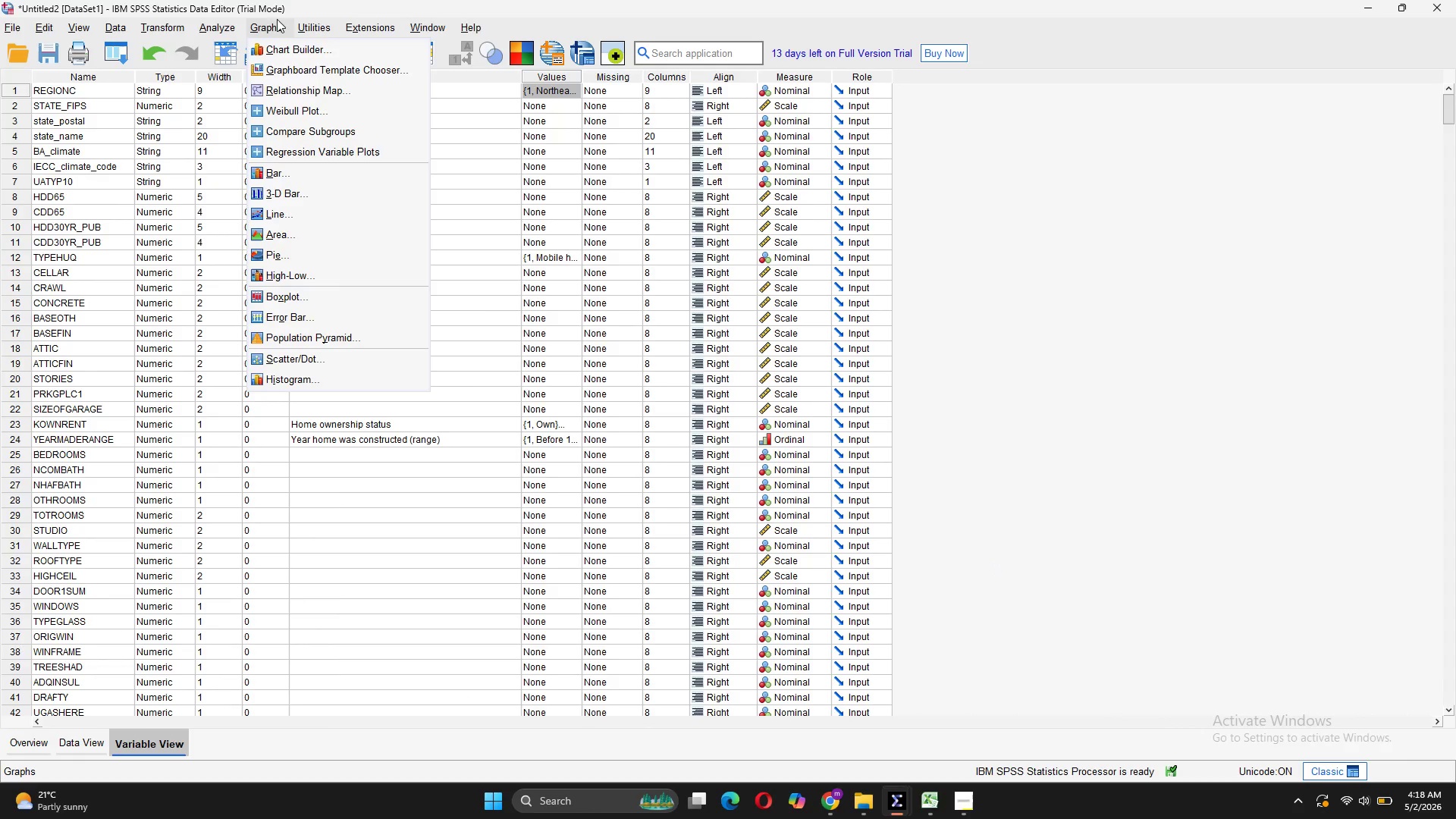 
left_click([282, 40])
 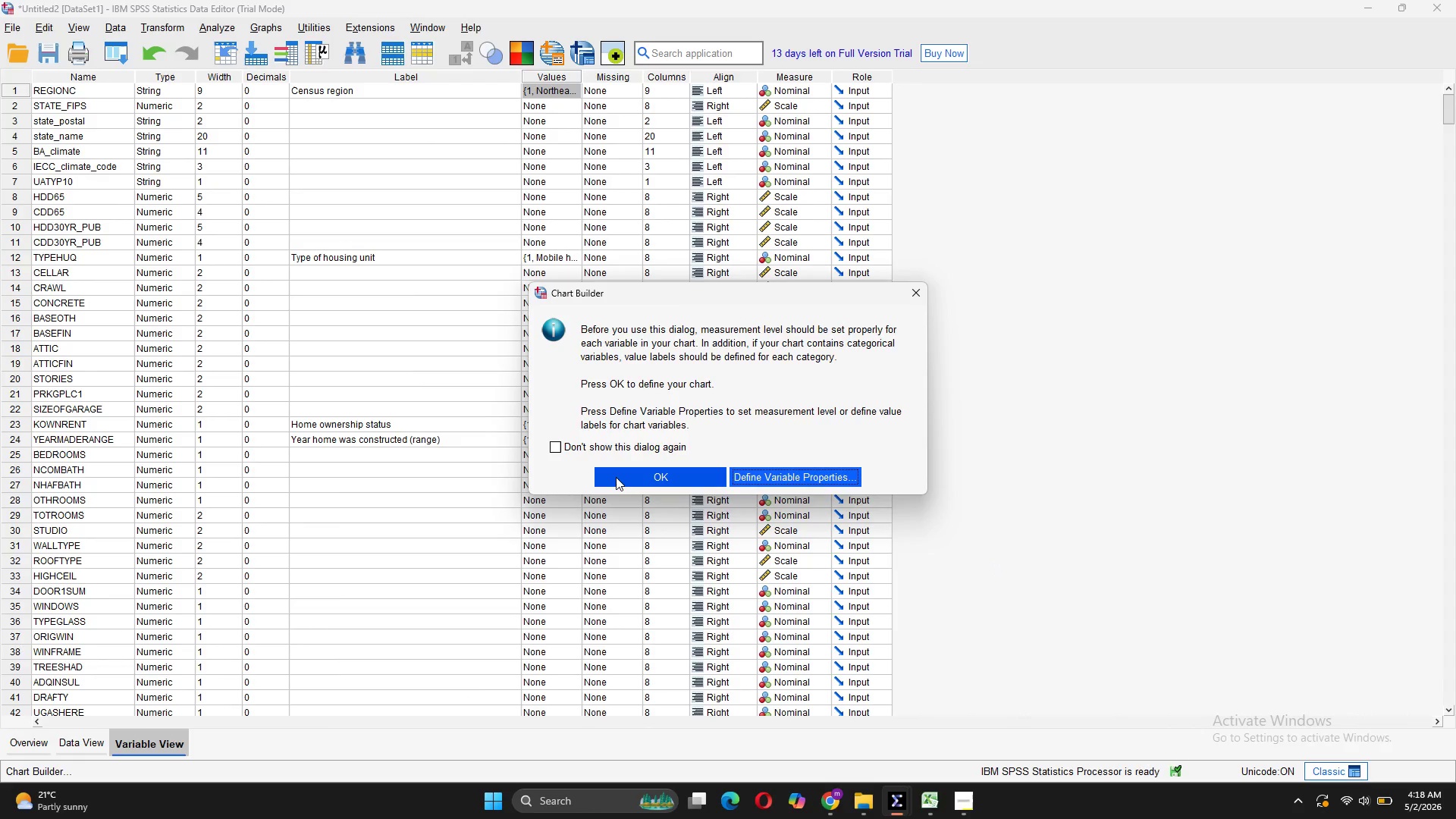 
left_click([620, 476])
 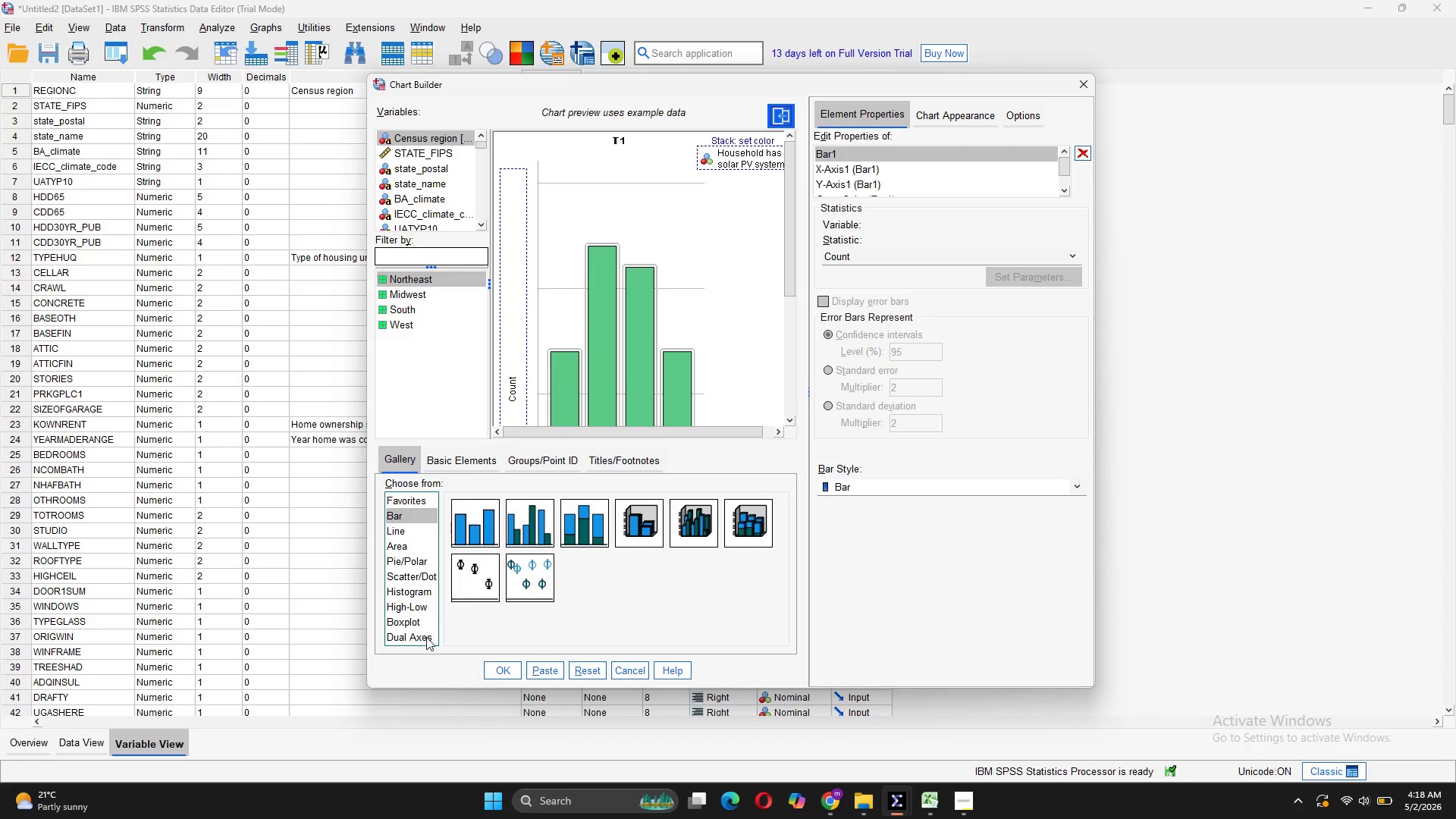 
left_click([428, 588])
 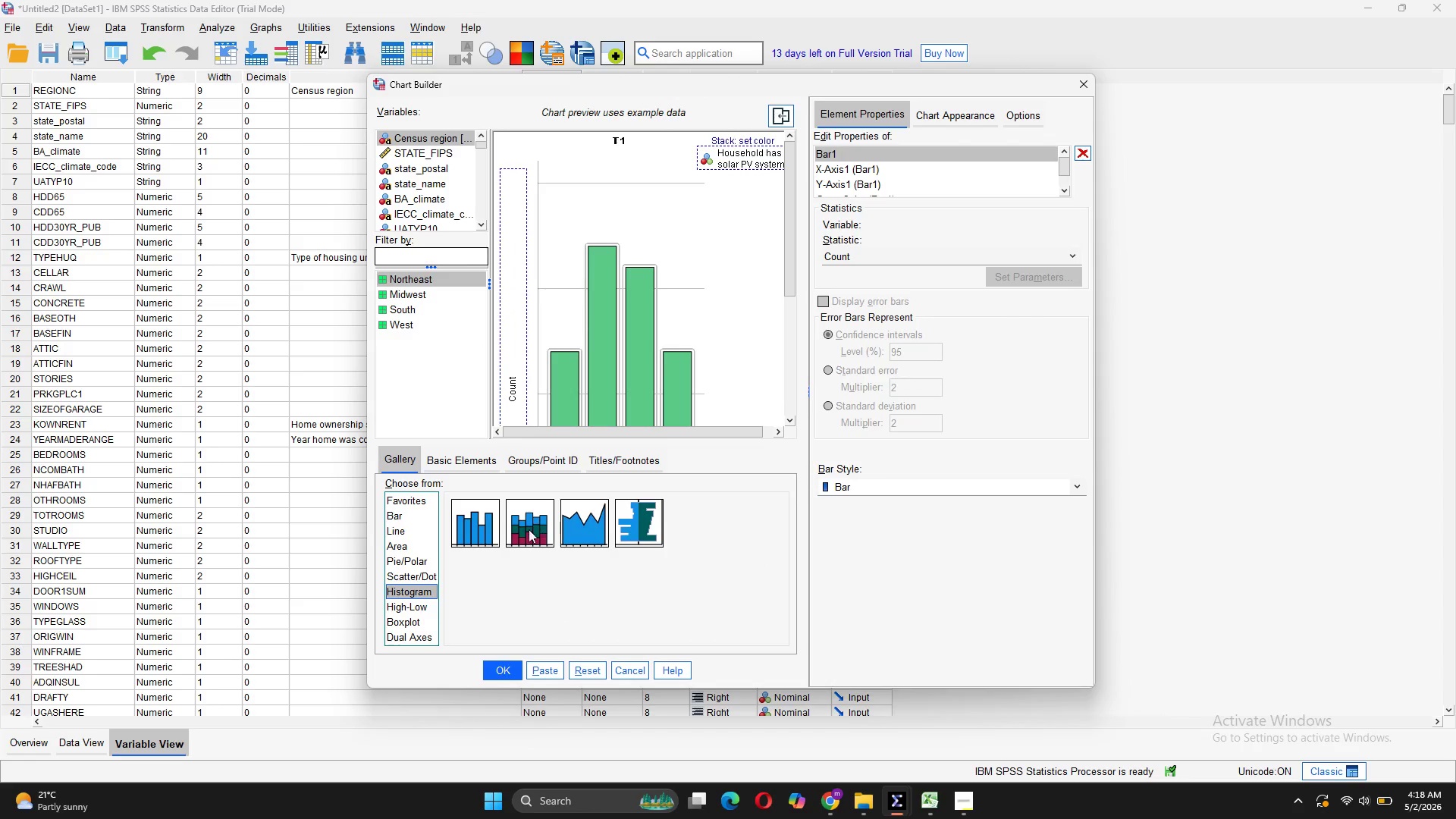 
left_click_drag(start_coordinate=[478, 527], to_coordinate=[557, 382])
 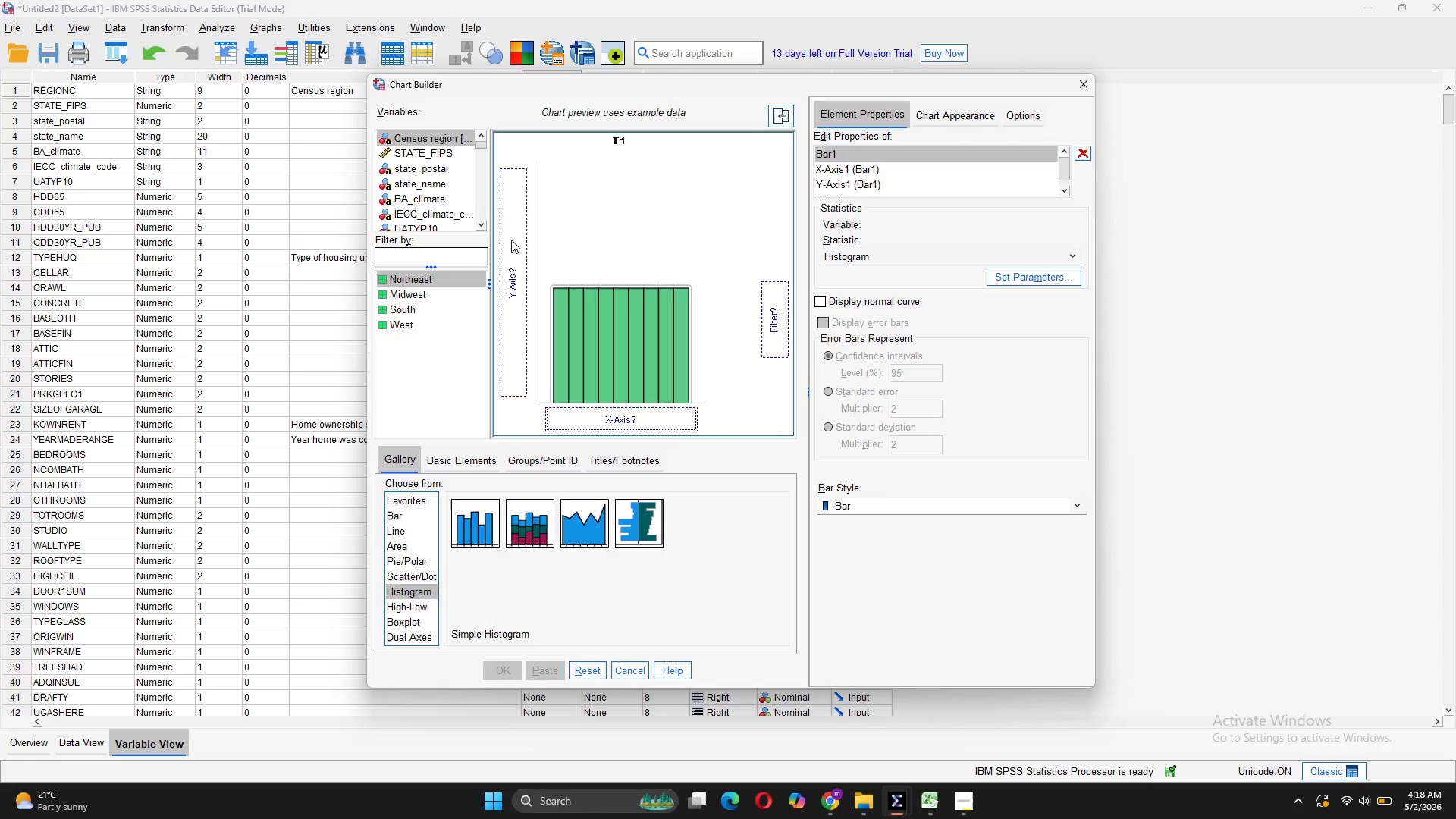 
scroll: coordinate [452, 174], scroll_direction: down, amount: 5.0
 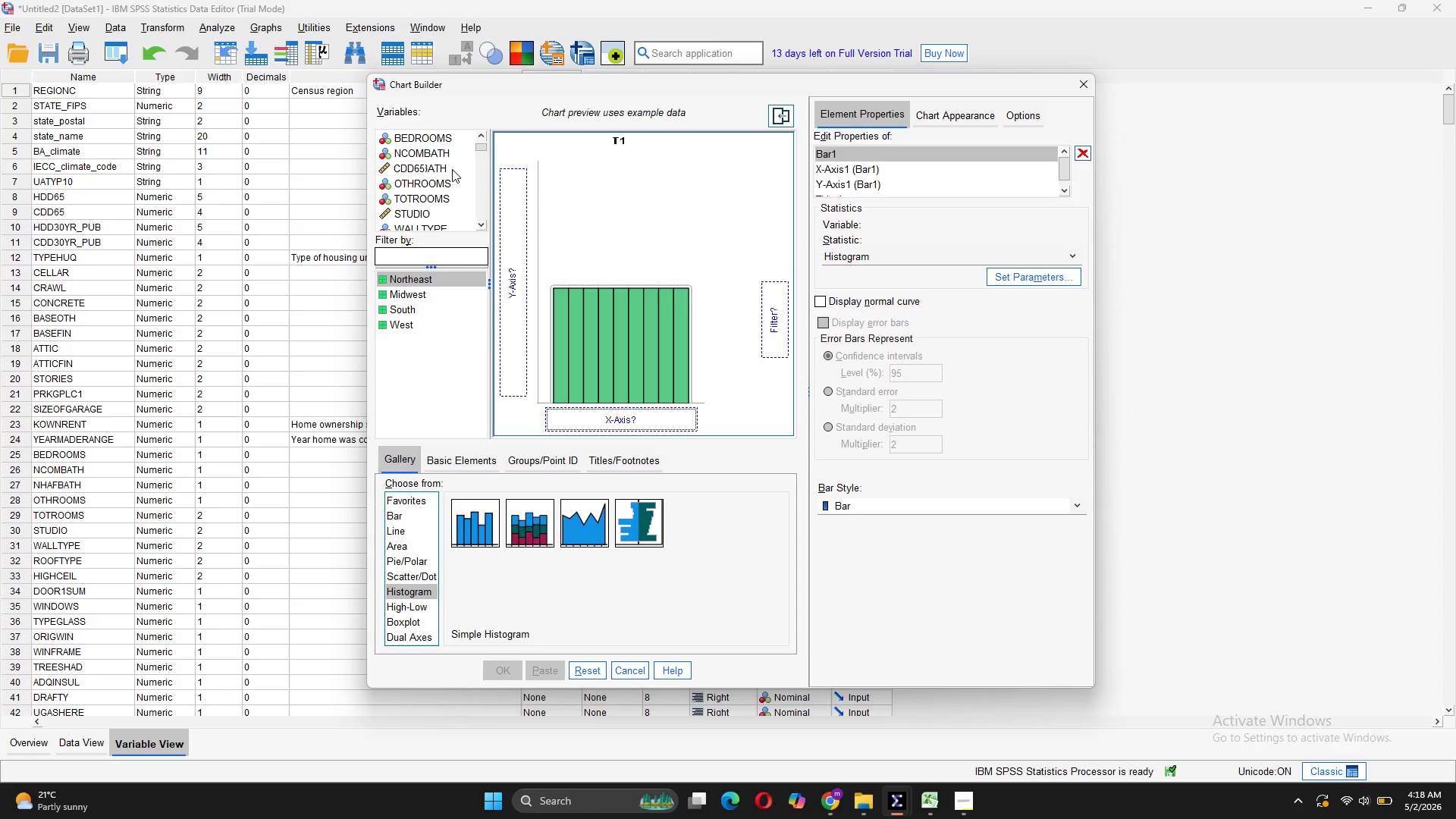 
scroll: coordinate [449, 164], scroll_direction: up, amount: 1.0
 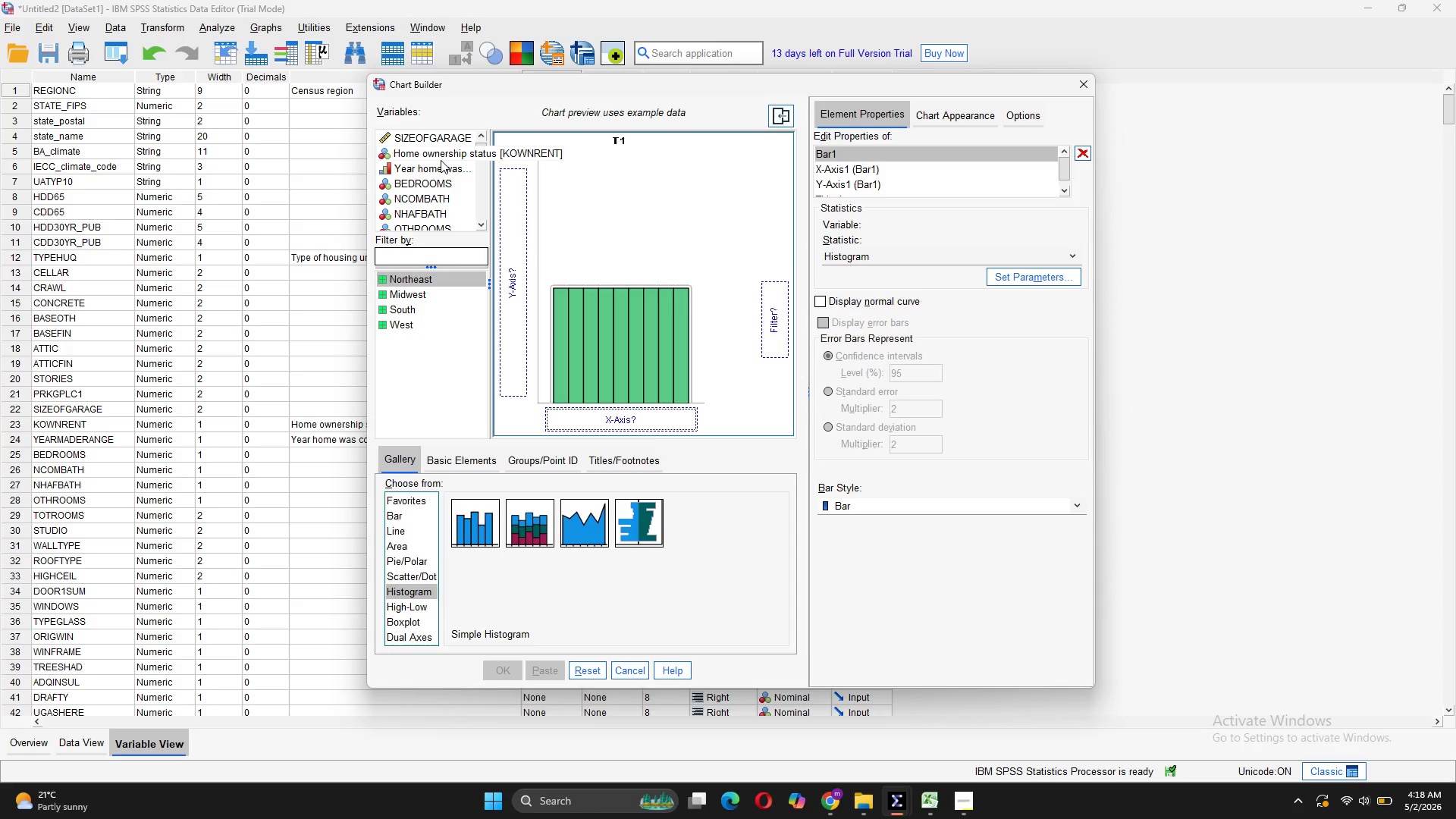 
scroll: coordinate [448, 199], scroll_direction: down, amount: 19.0
 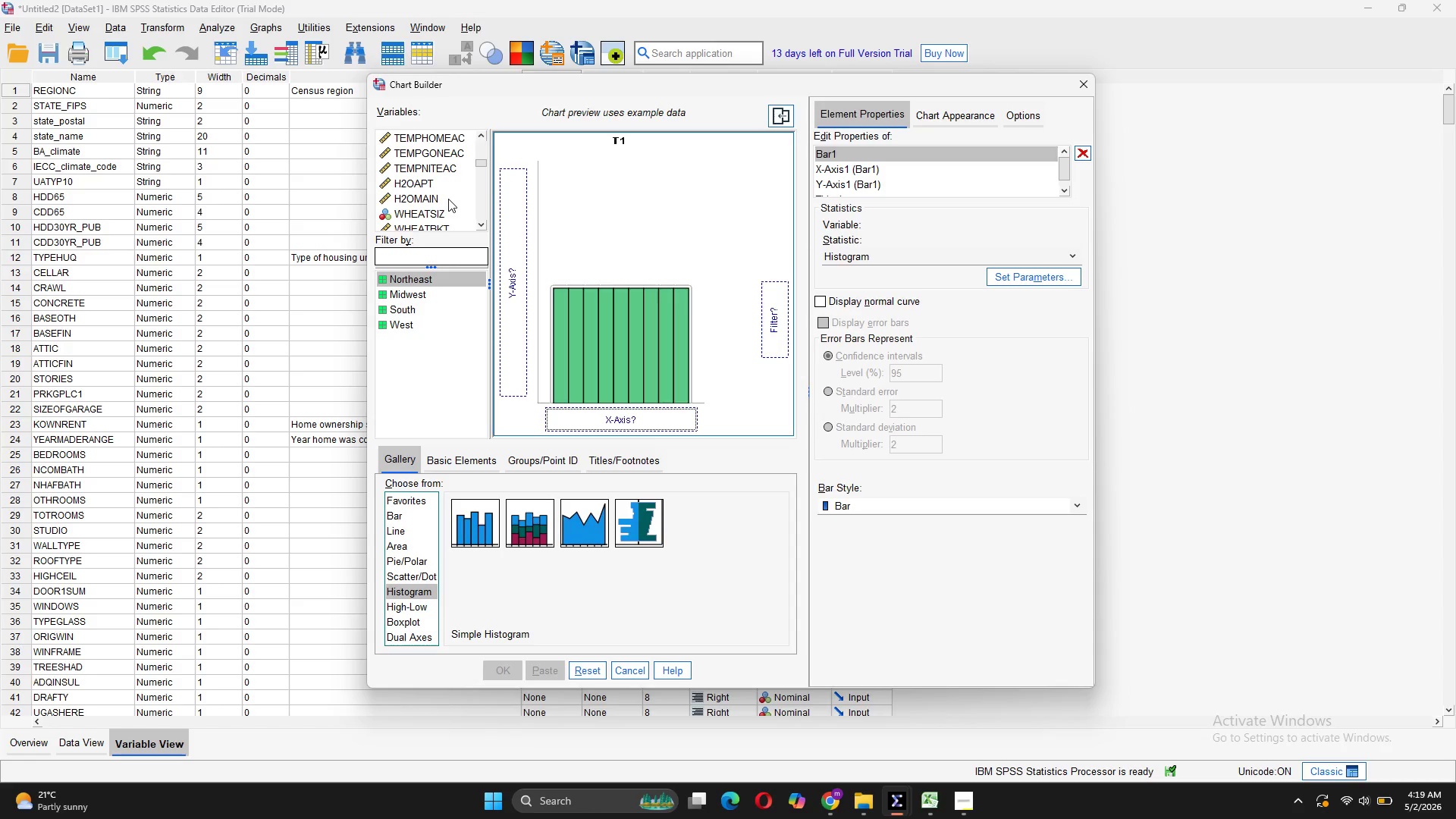 
left_click([400, 215])
 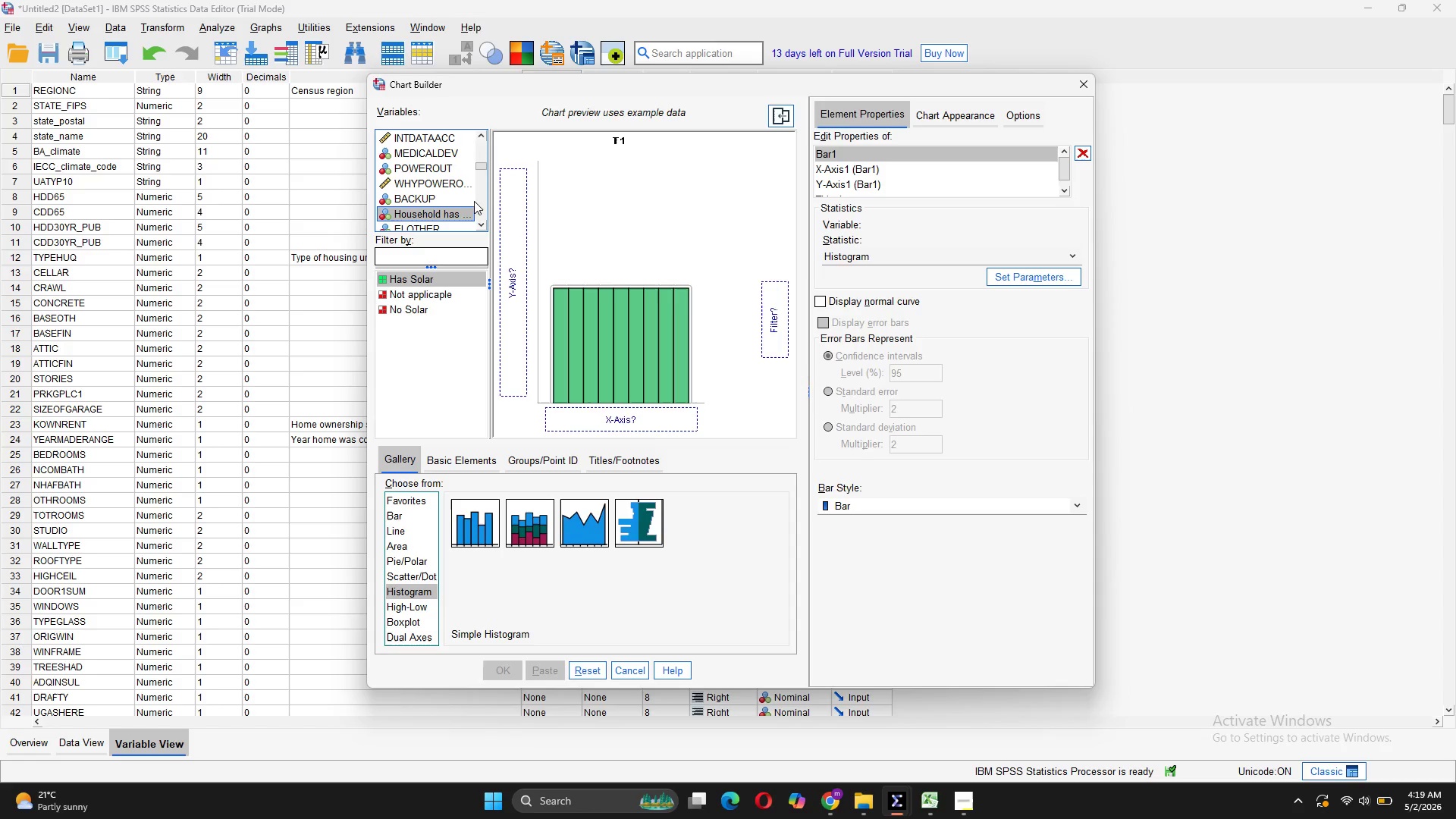 
scroll: coordinate [446, 169], scroll_direction: down, amount: 2.0
 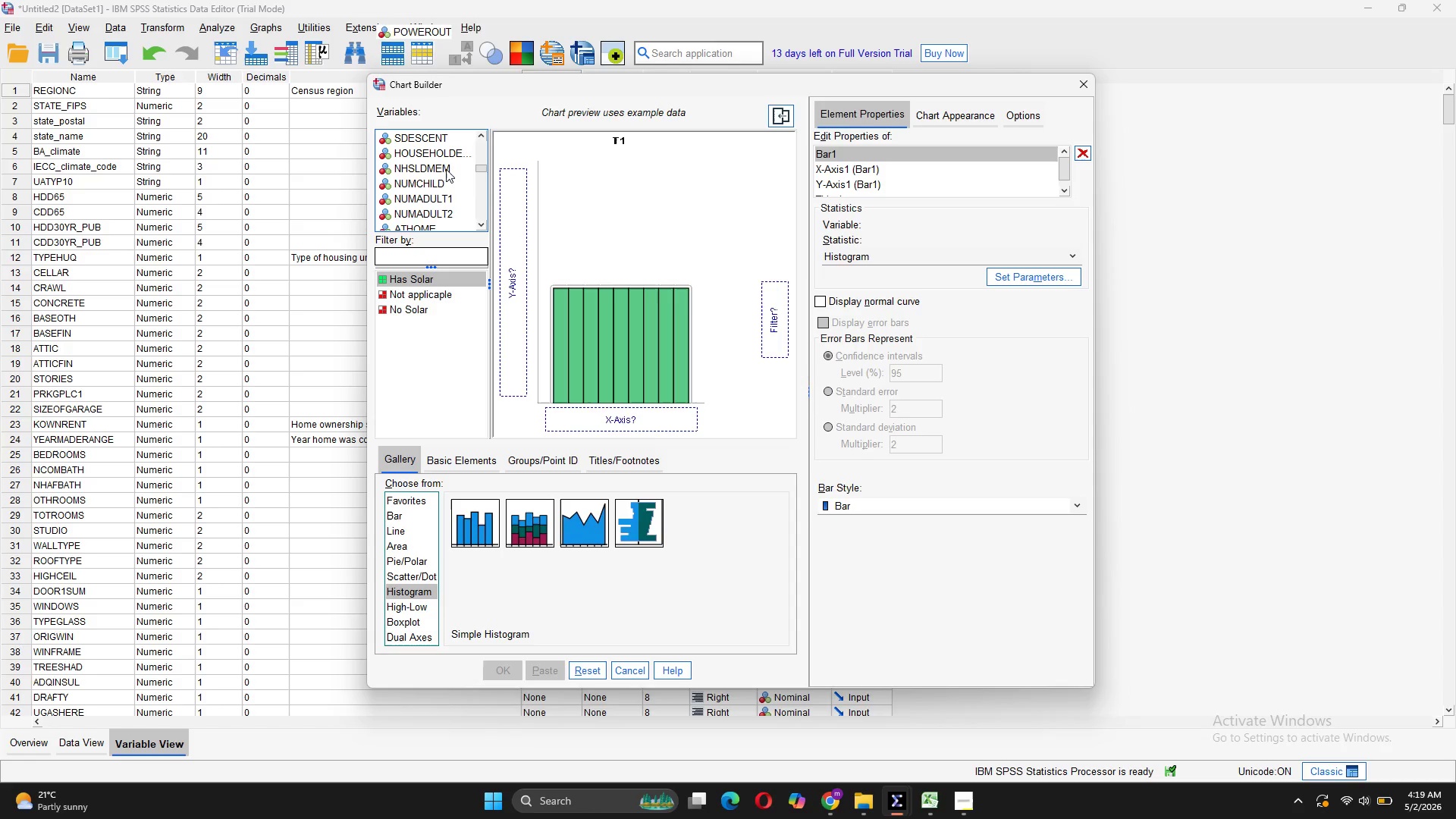 
scroll: coordinate [441, 200], scroll_direction: up, amount: 1.0
 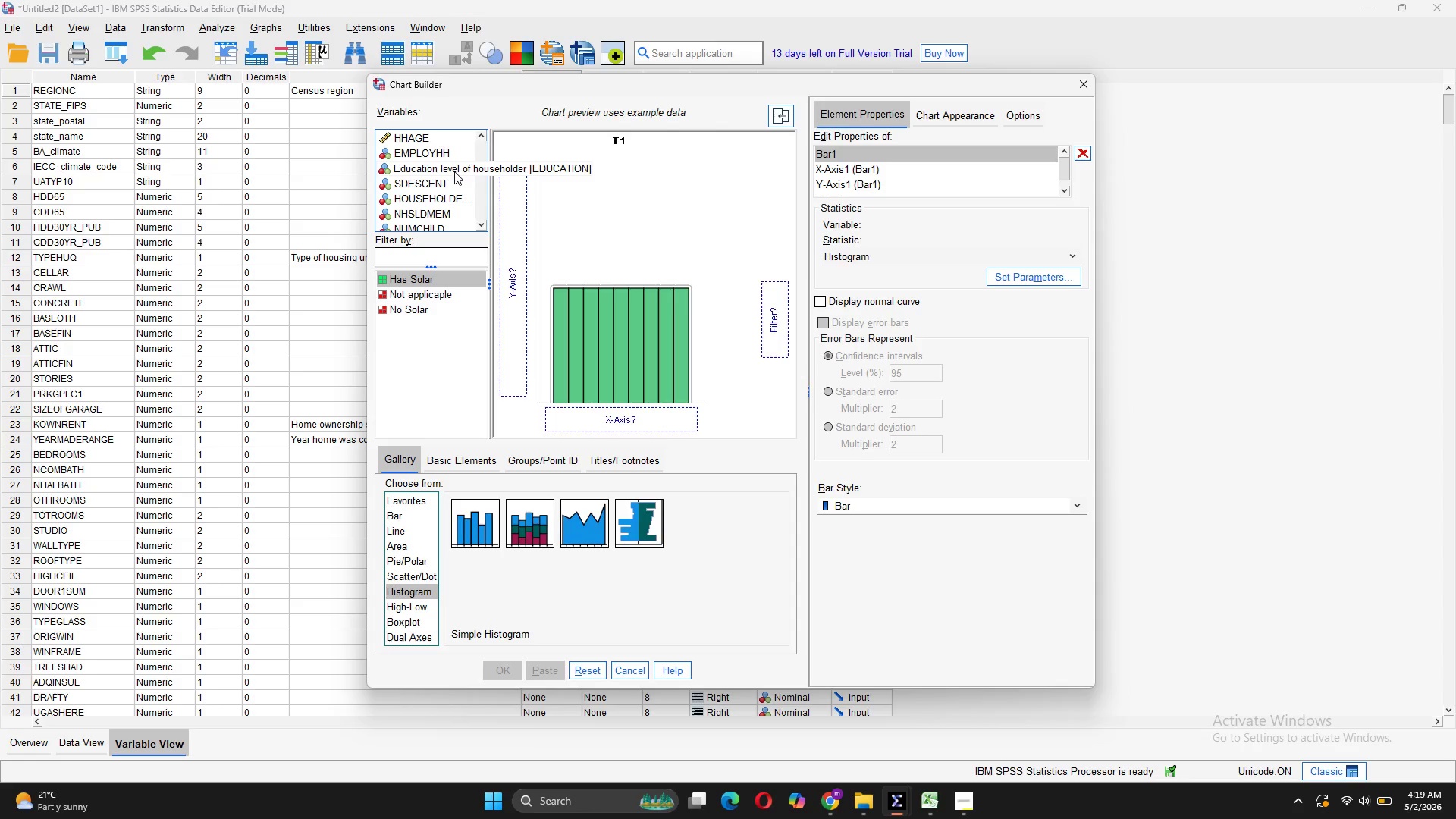 
scroll: coordinate [438, 194], scroll_direction: down, amount: 13.0
 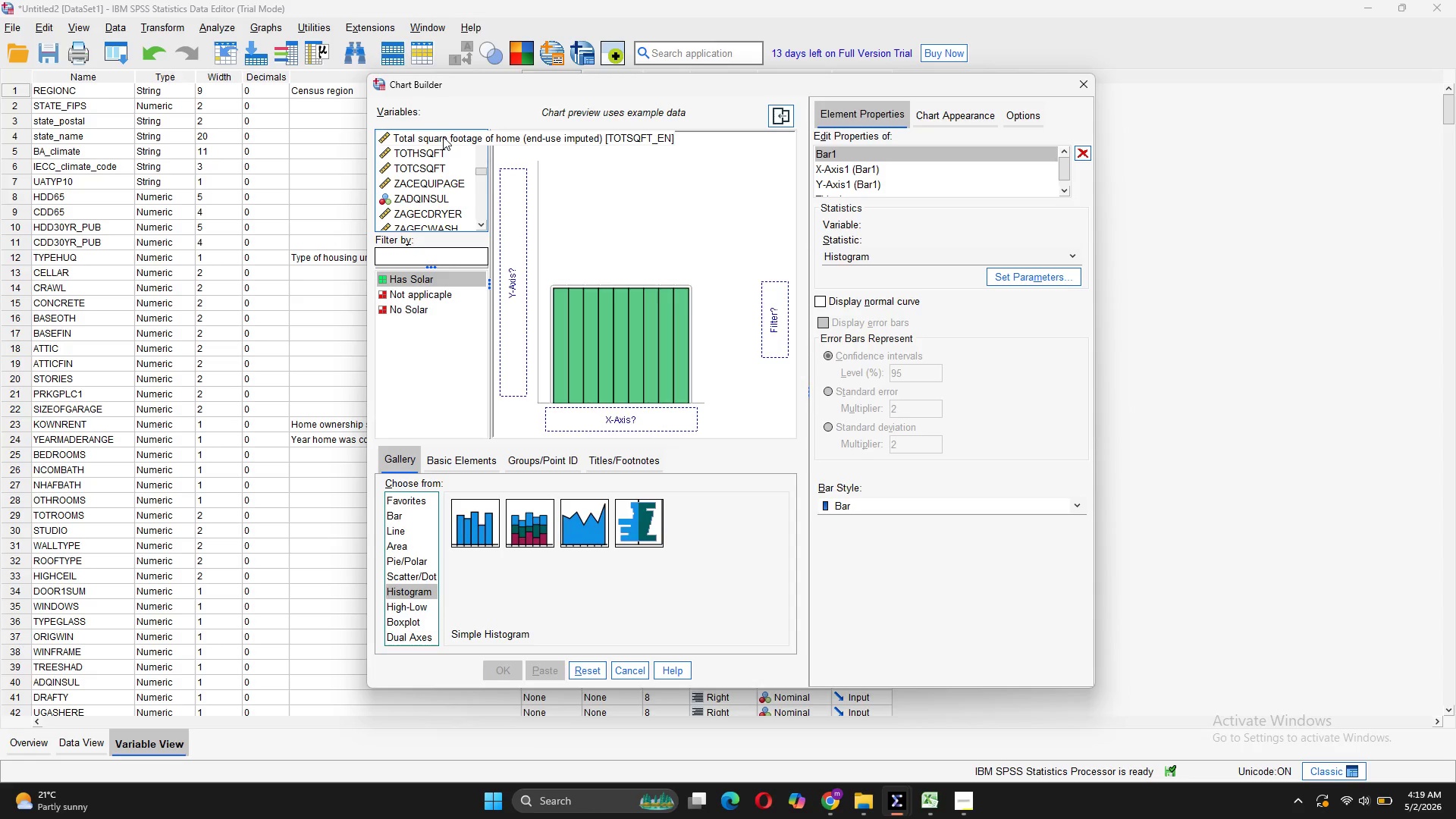 
left_click_drag(start_coordinate=[443, 136], to_coordinate=[585, 416])
 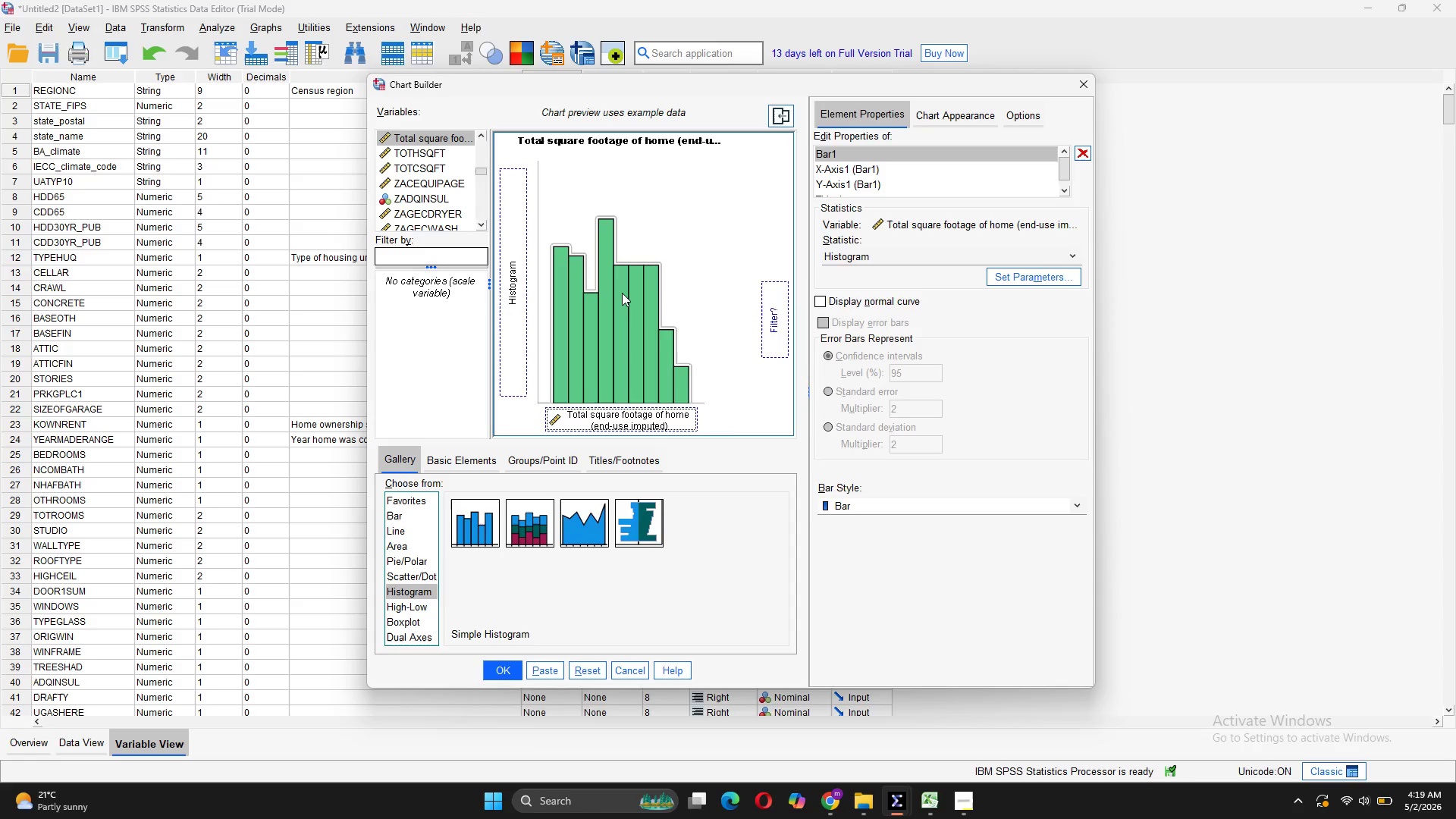 
wait(8.78)
 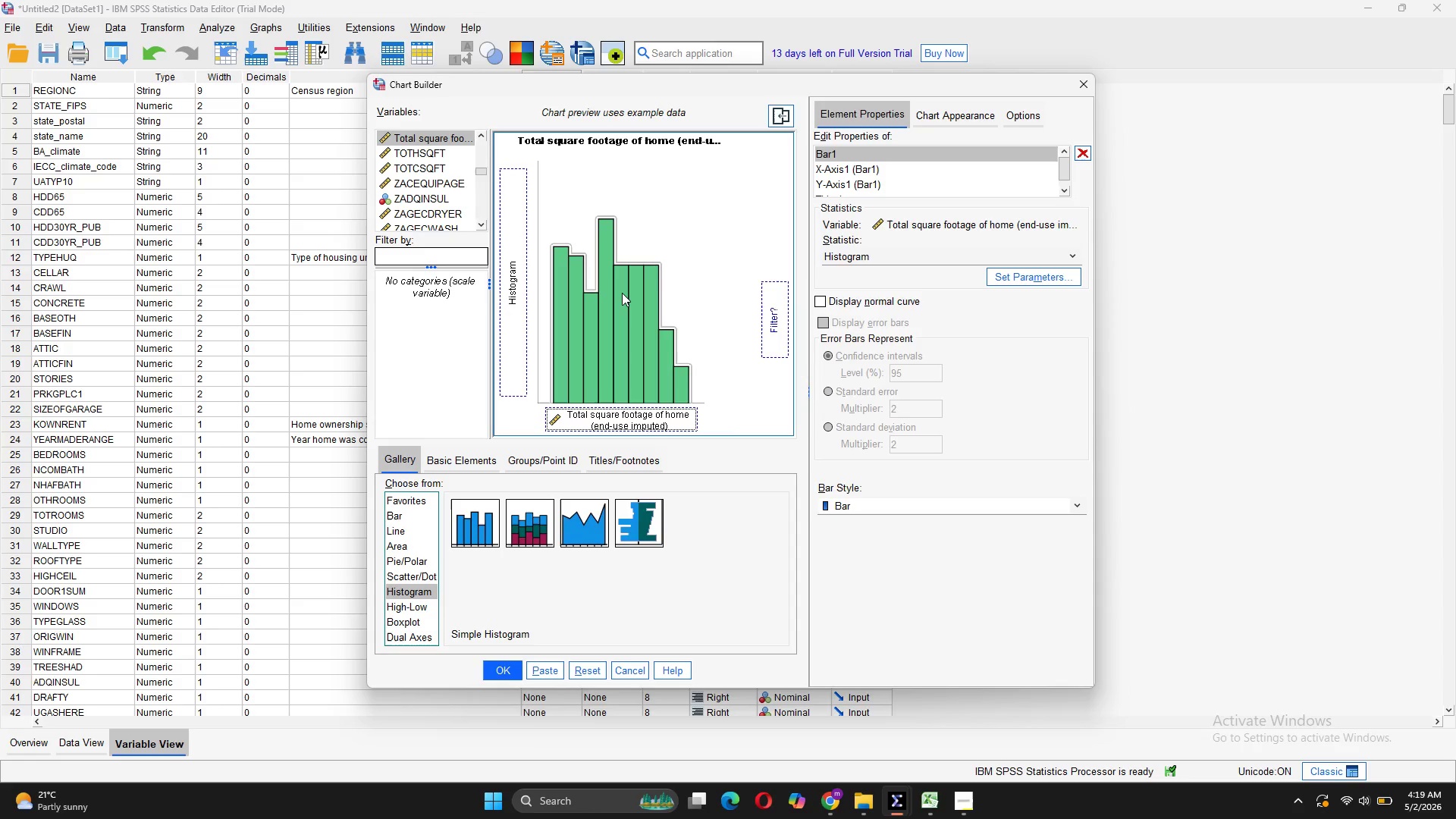 
left_click([862, 305])
 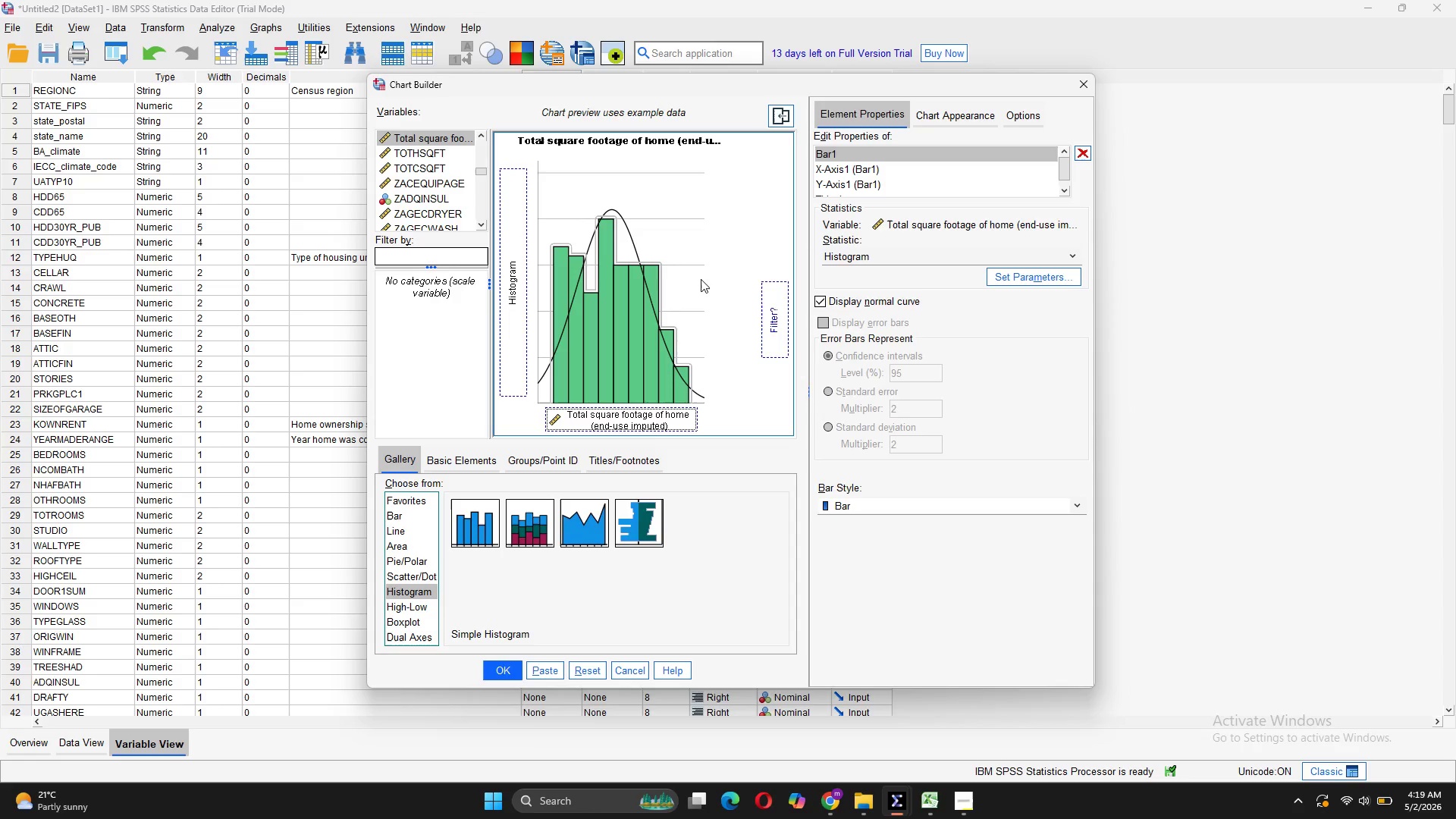 
wait(6.52)
 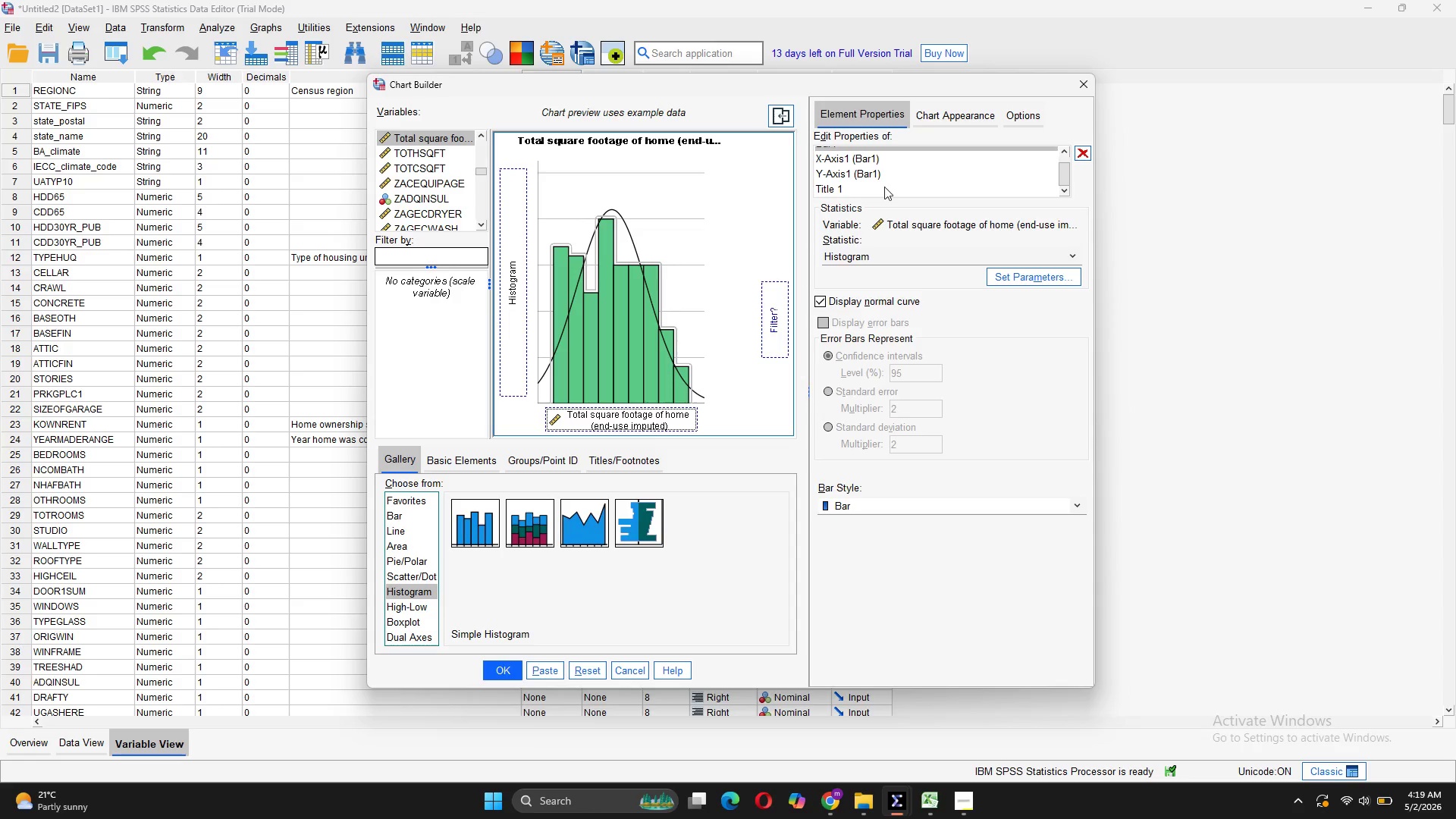 
left_click([881, 190])
 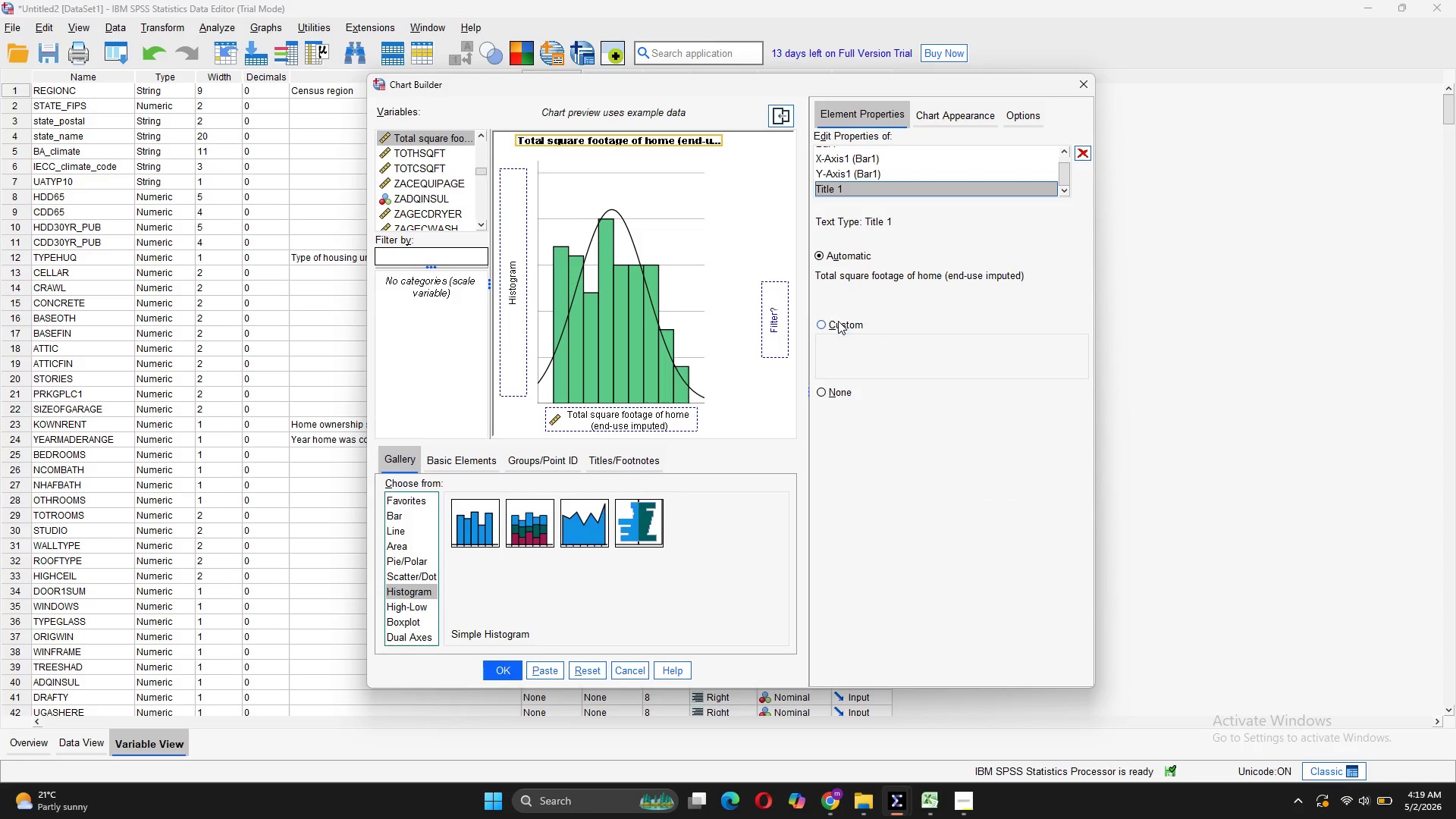 
scroll: coordinate [886, 175], scroll_direction: down, amount: 5.0
 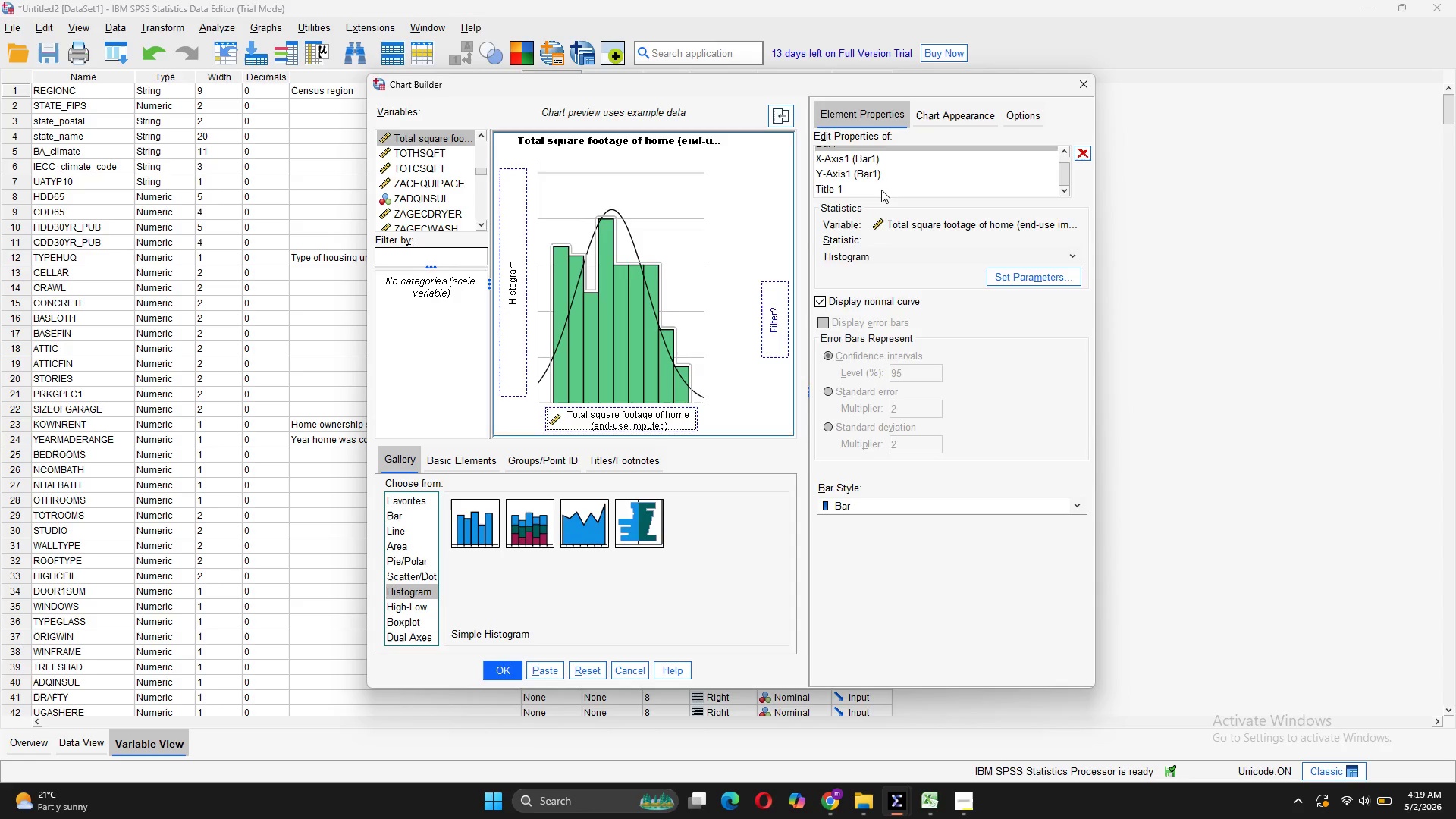 
left_click([838, 327])
 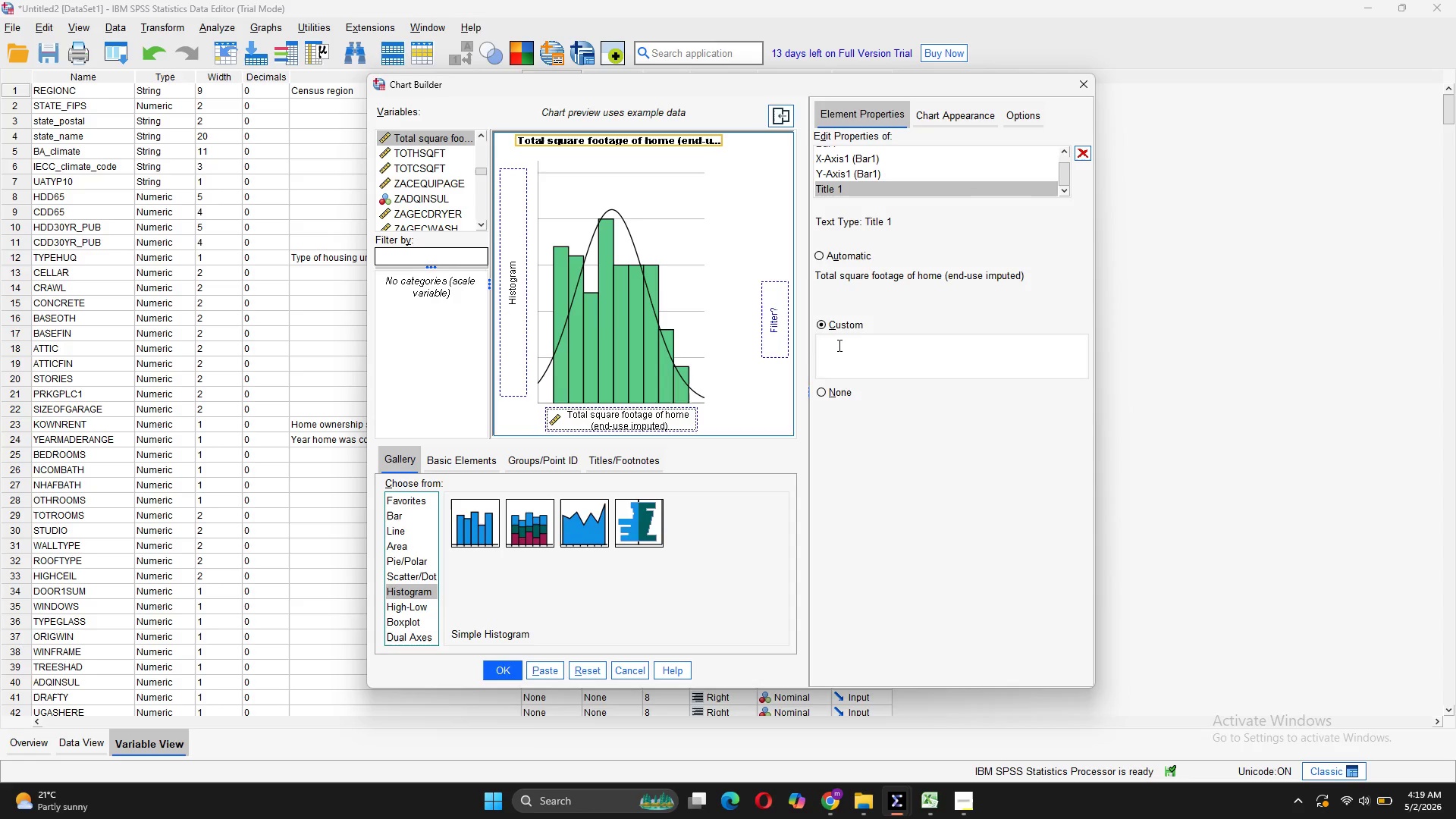 
left_click([838, 345])
 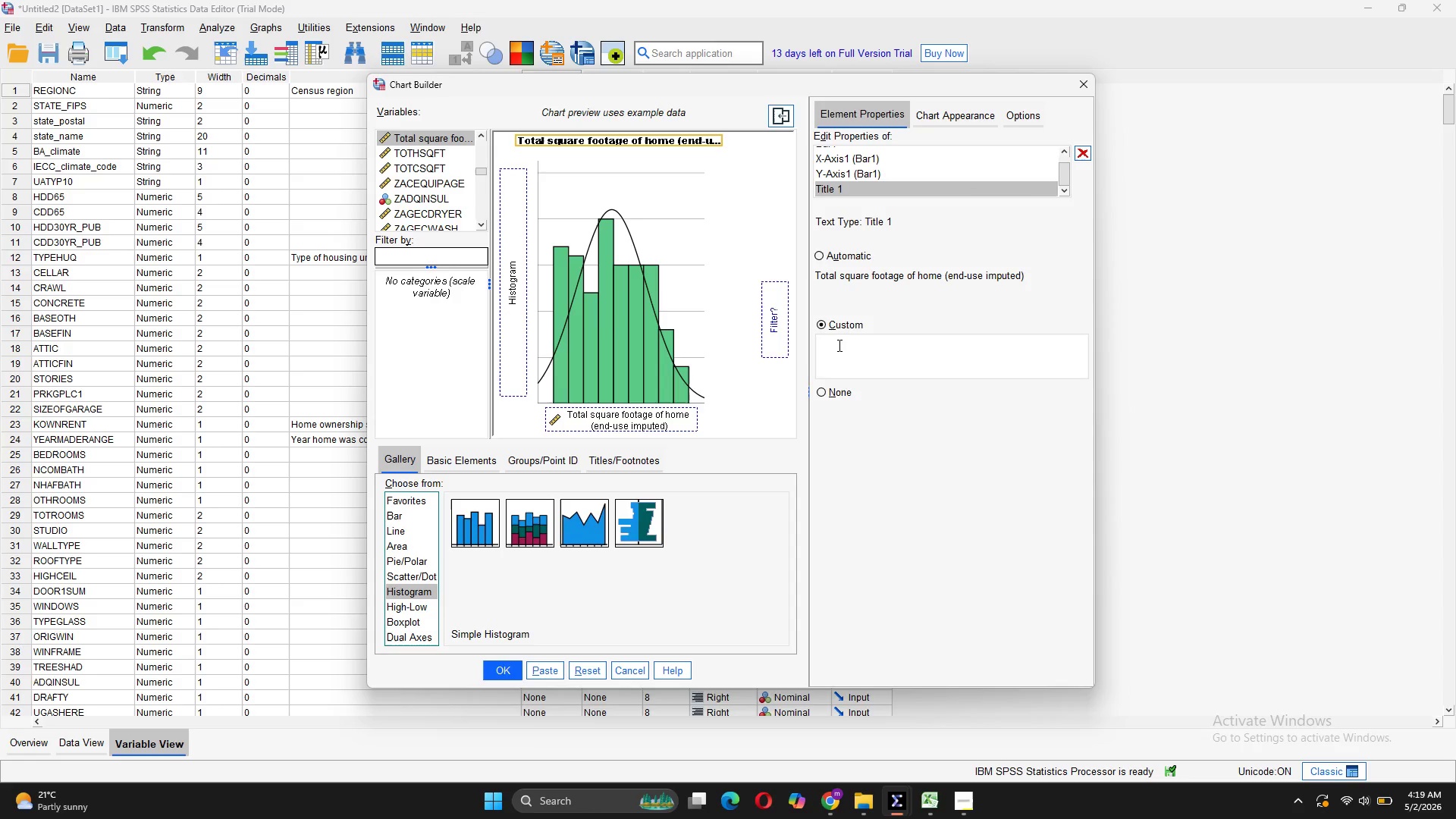 
type(Distribution of Home Sizes Among Solar vs. No-)
key(Backspace)
type(n-Solar Households)
 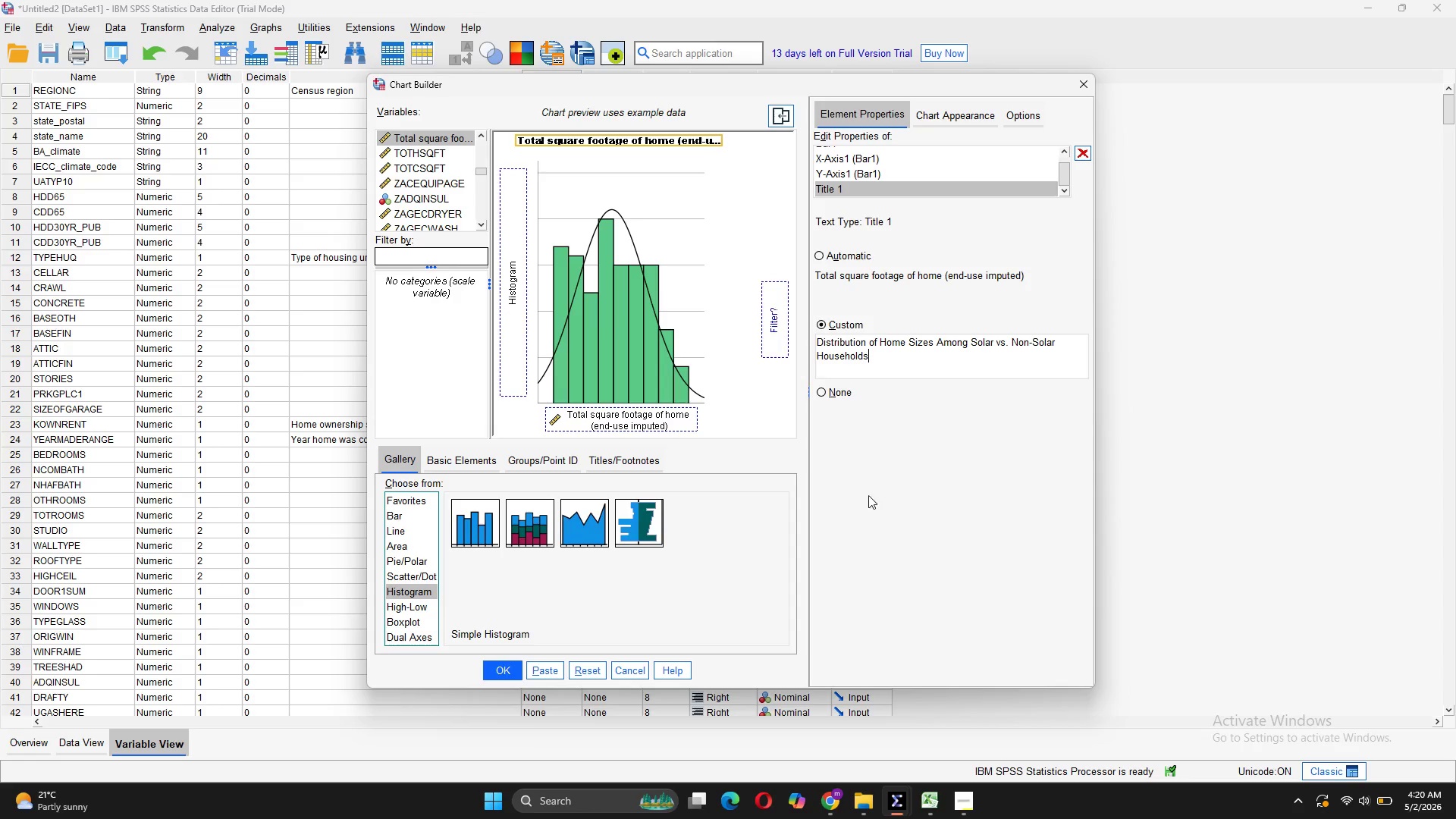 
left_click([895, 475])
 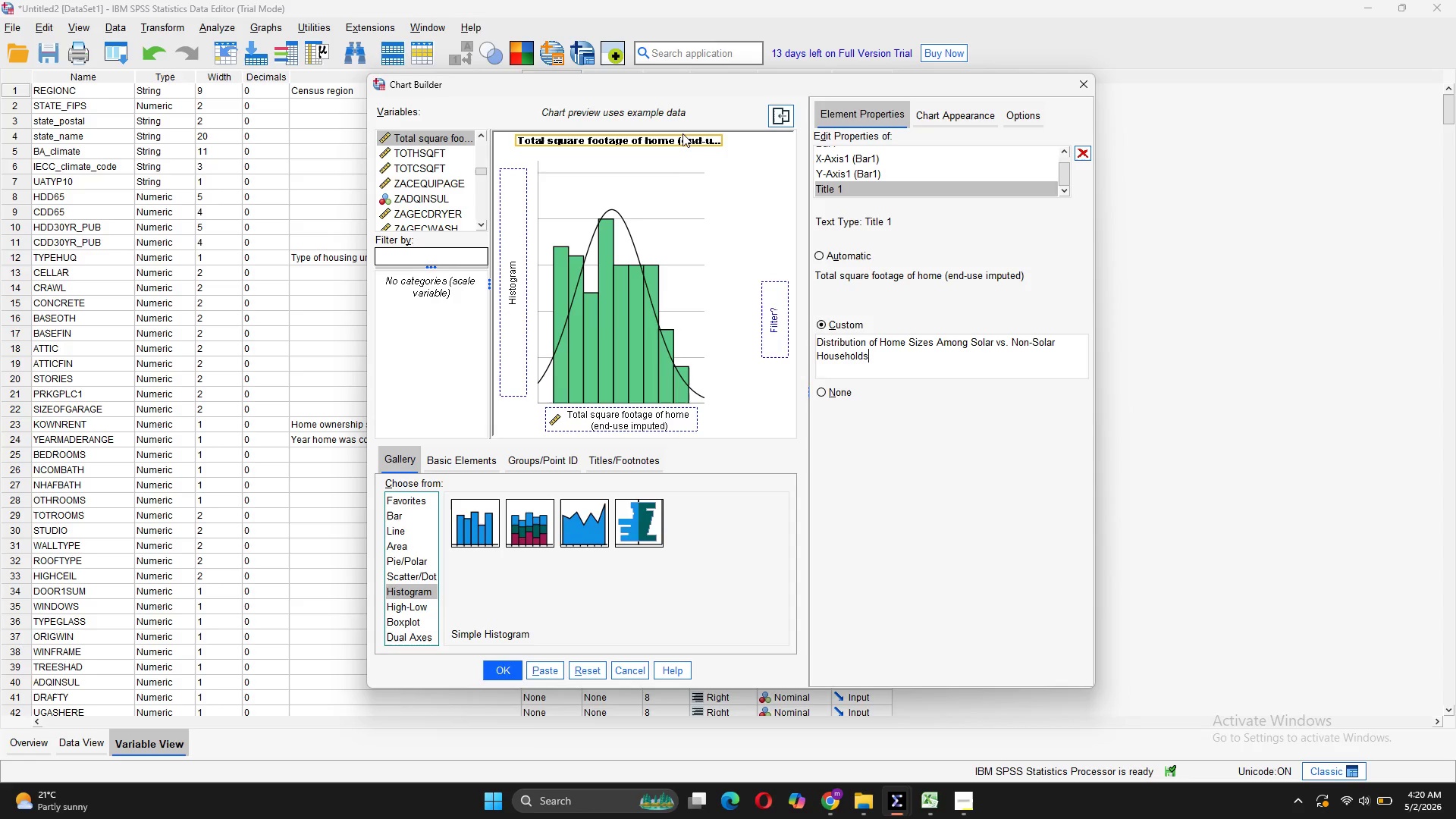 
left_click([693, 158])
 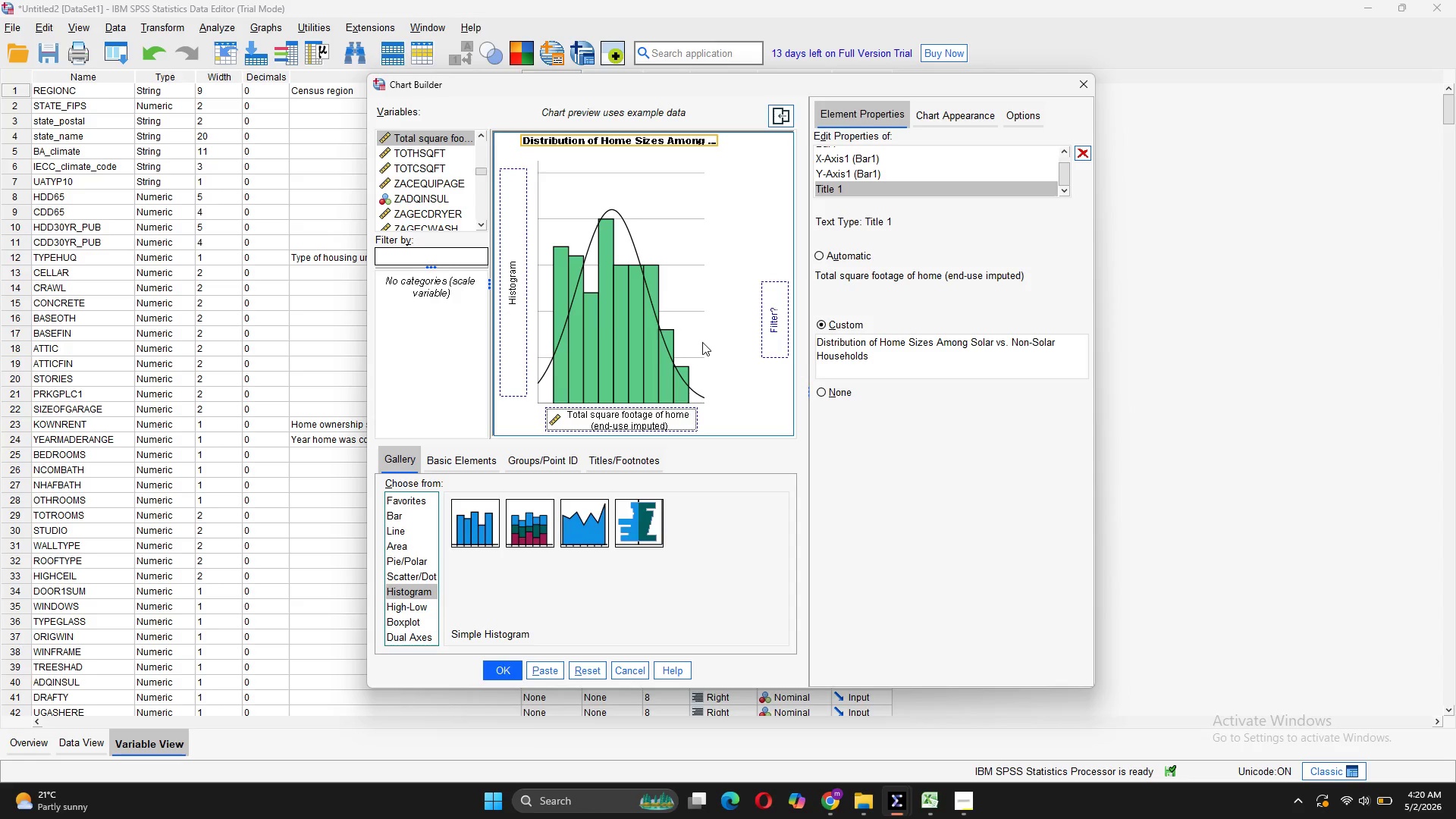 
wait(8.52)
 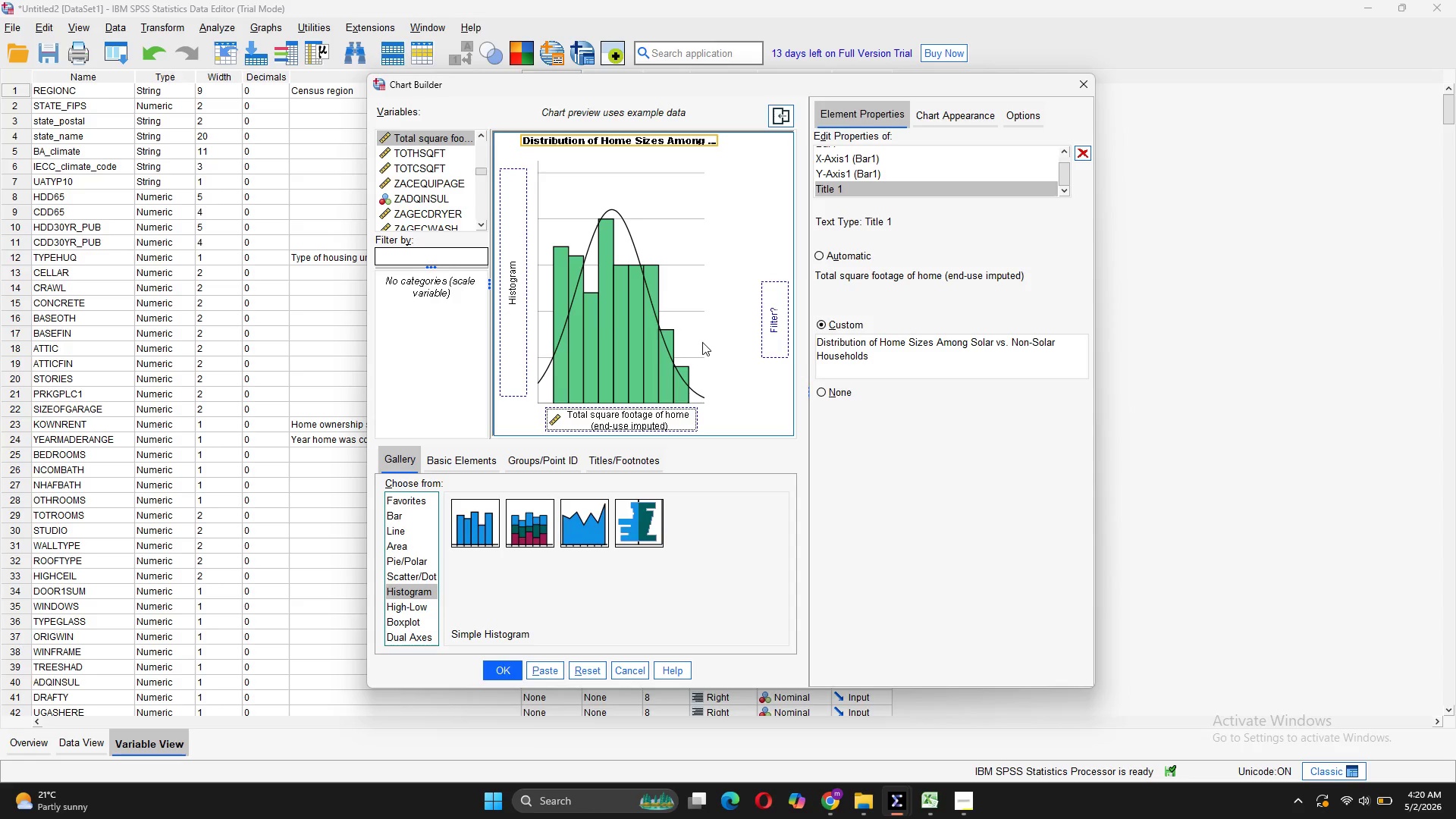 
left_click([551, 674])
 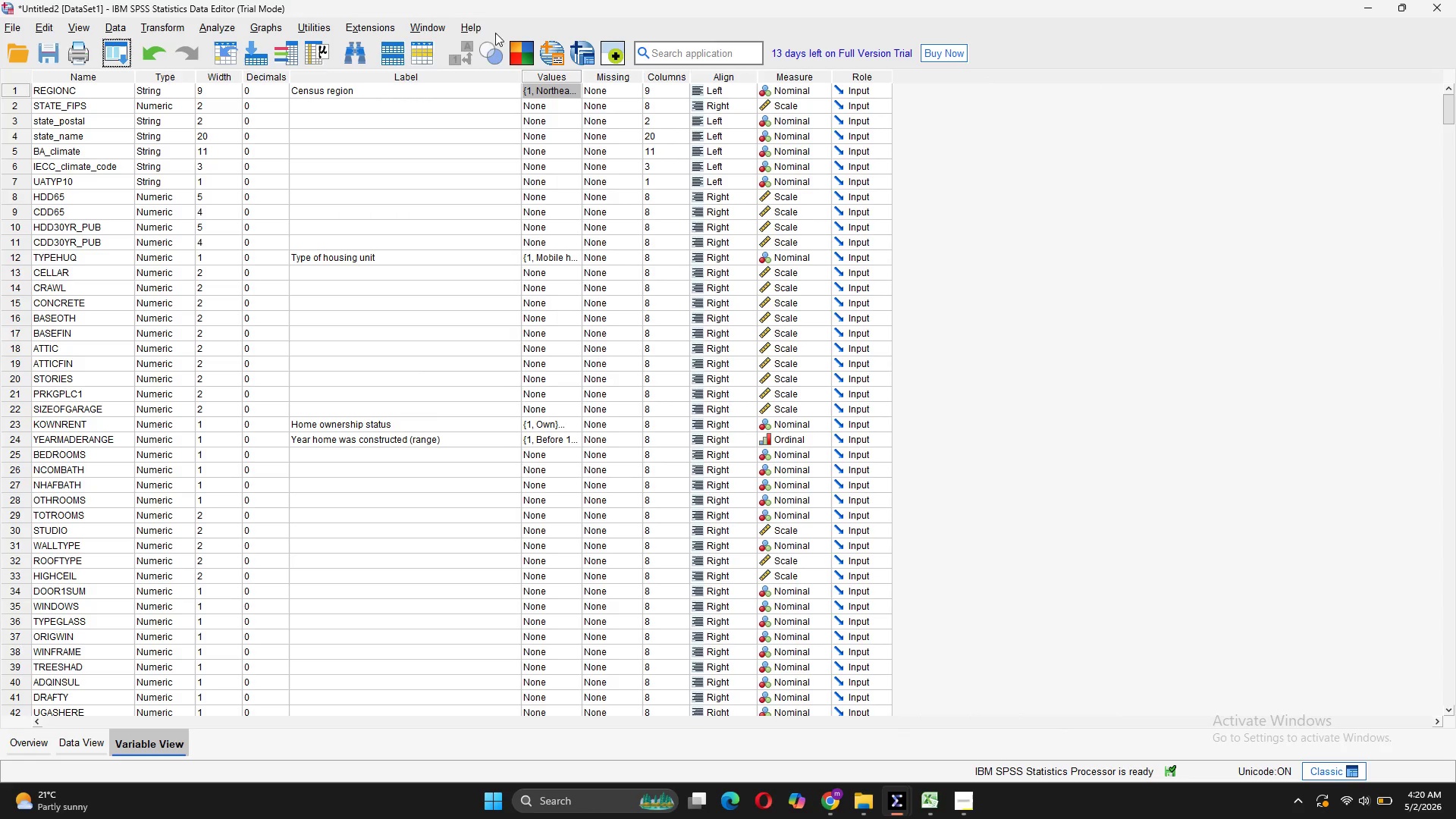 
left_click([220, 31])
 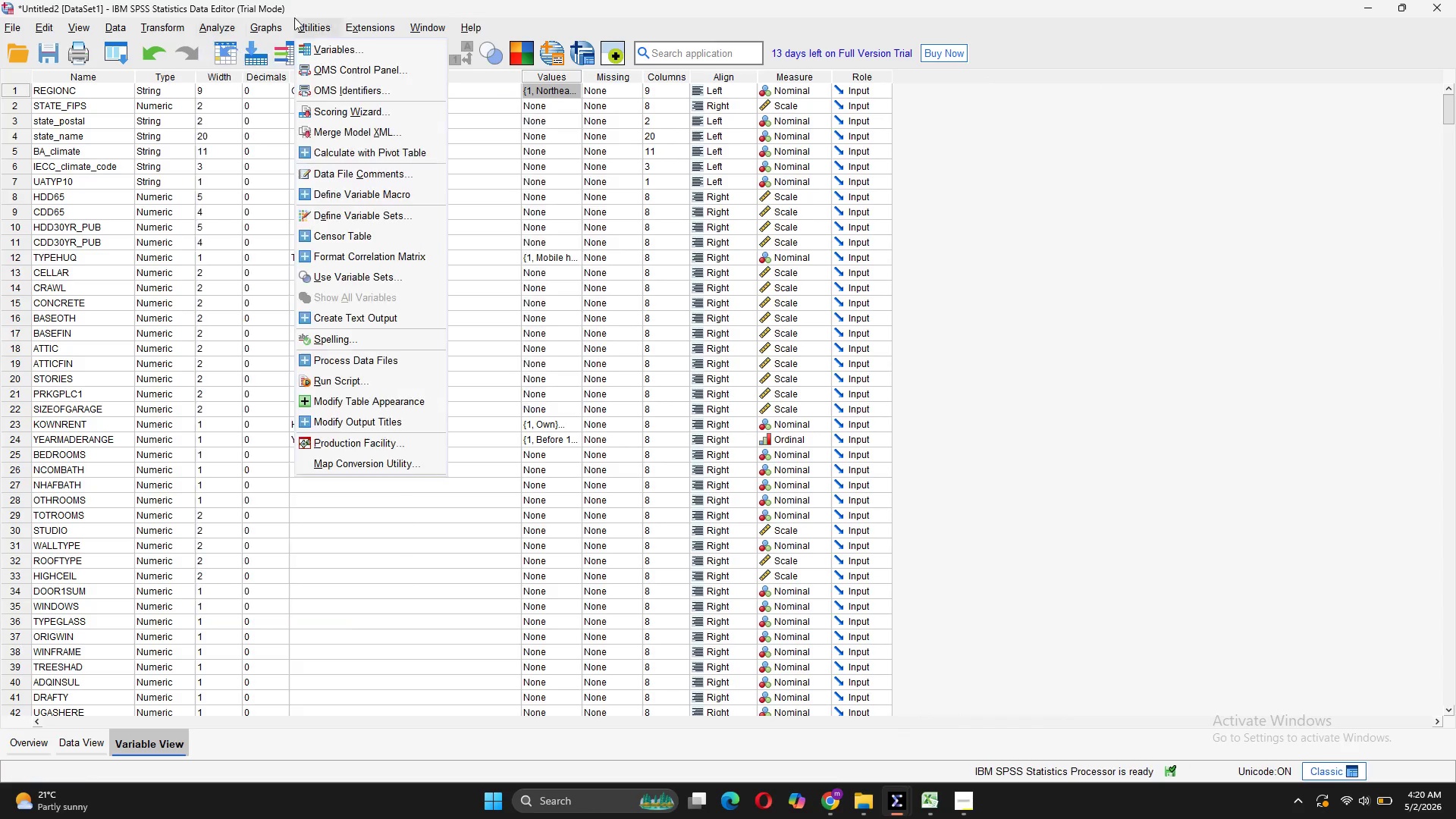 
left_click([278, 42])
 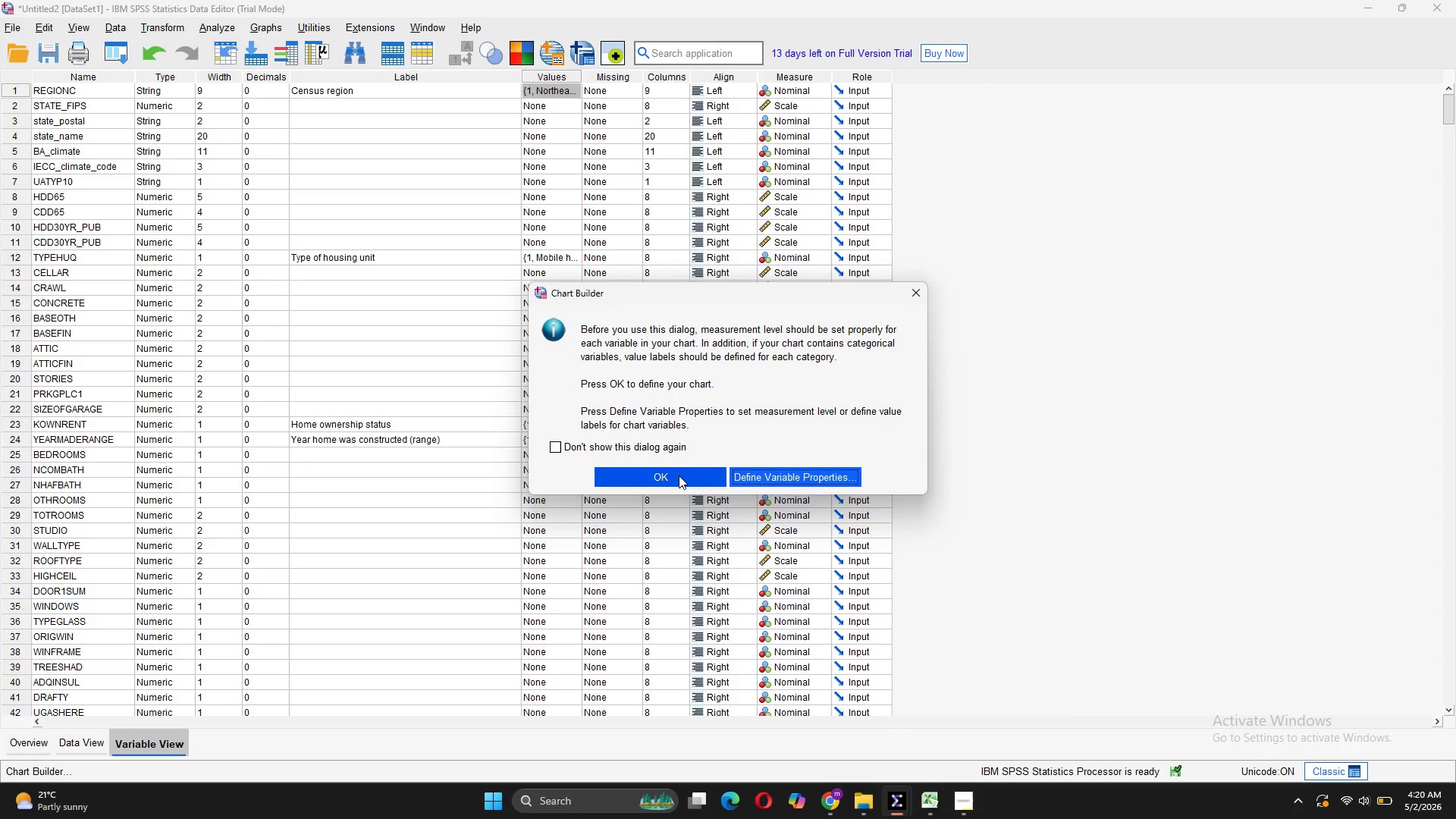 
left_click([679, 475])
 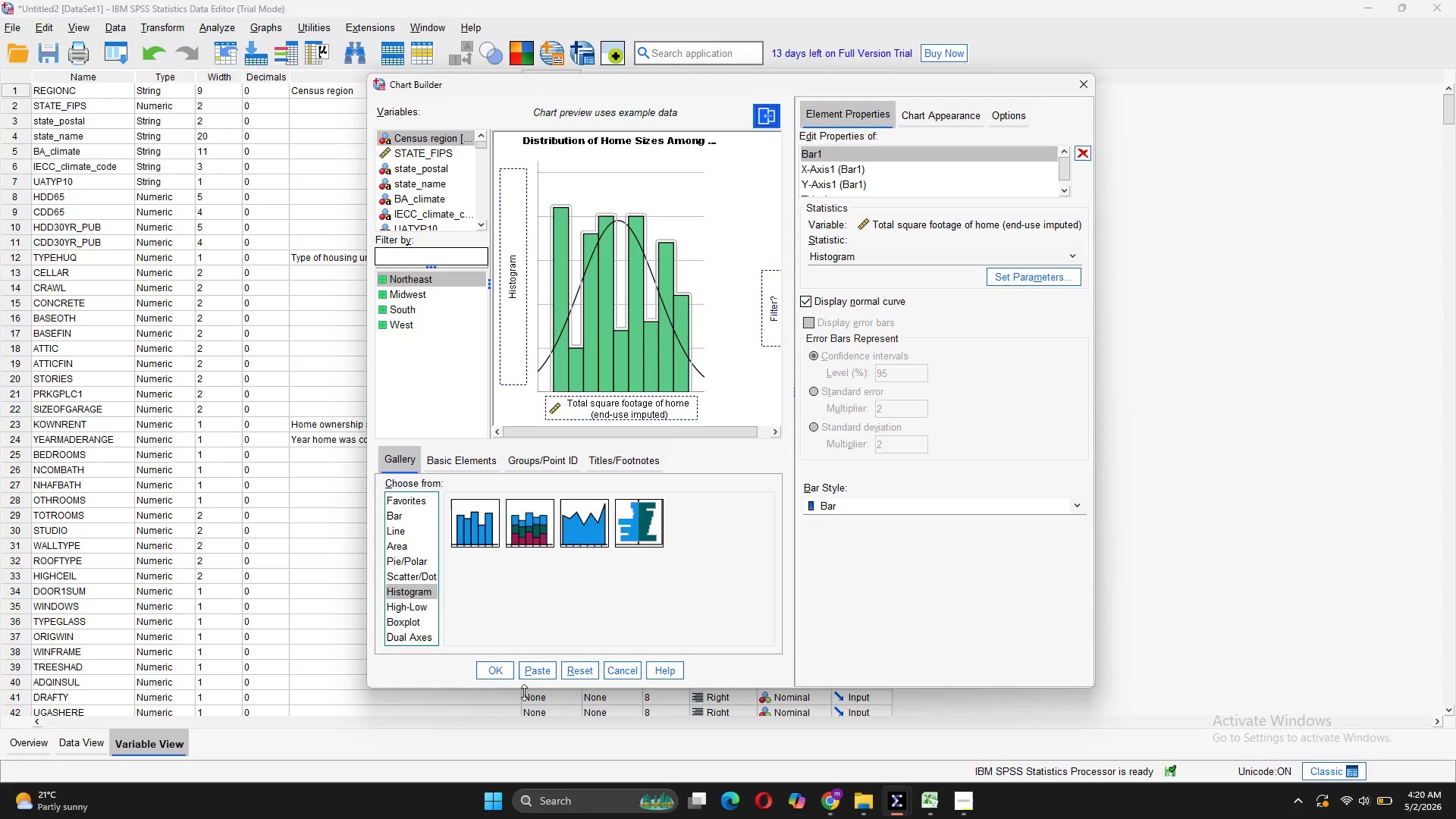 
left_click([492, 674])
 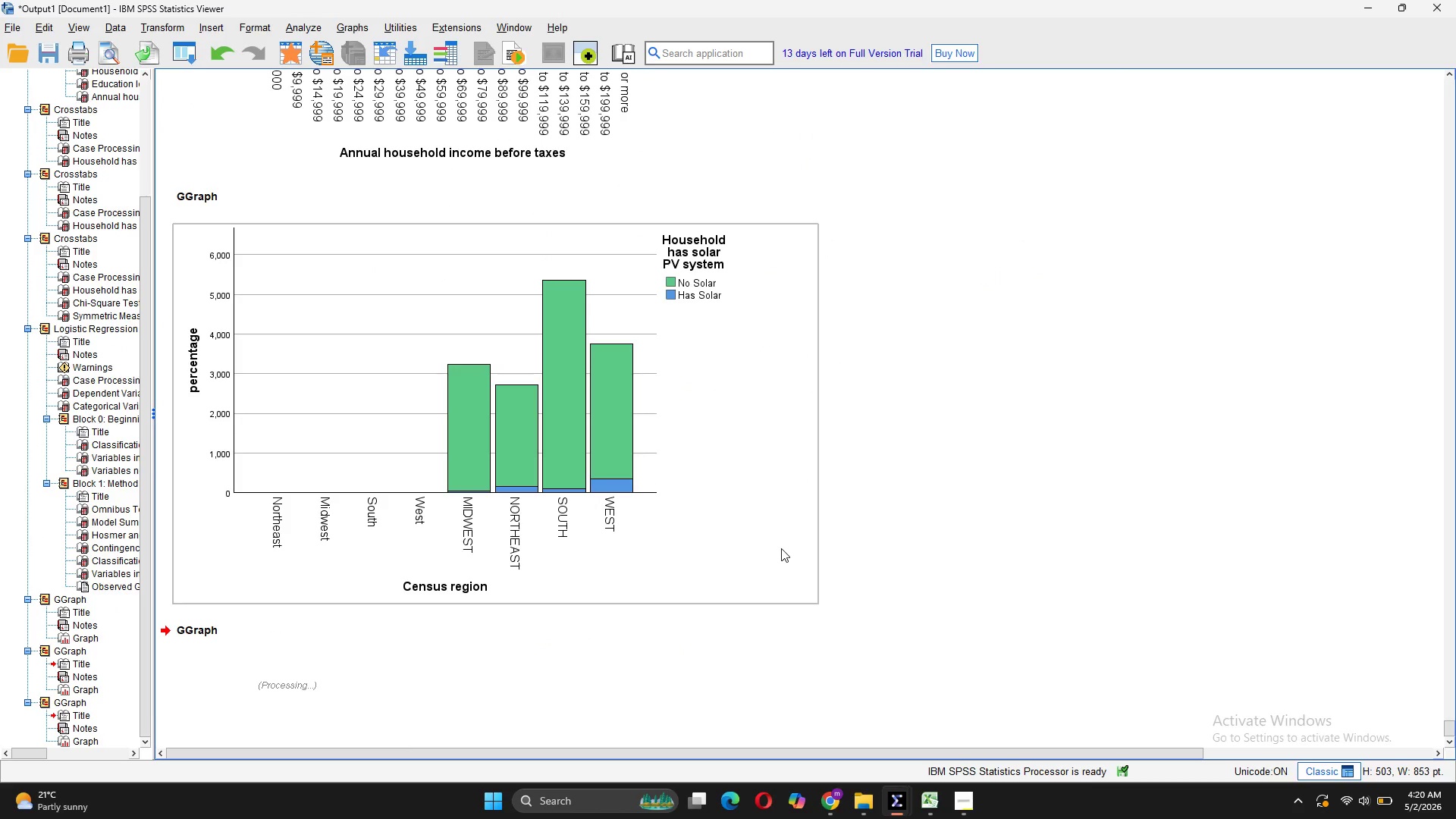 
mouse_move([609, 631])
 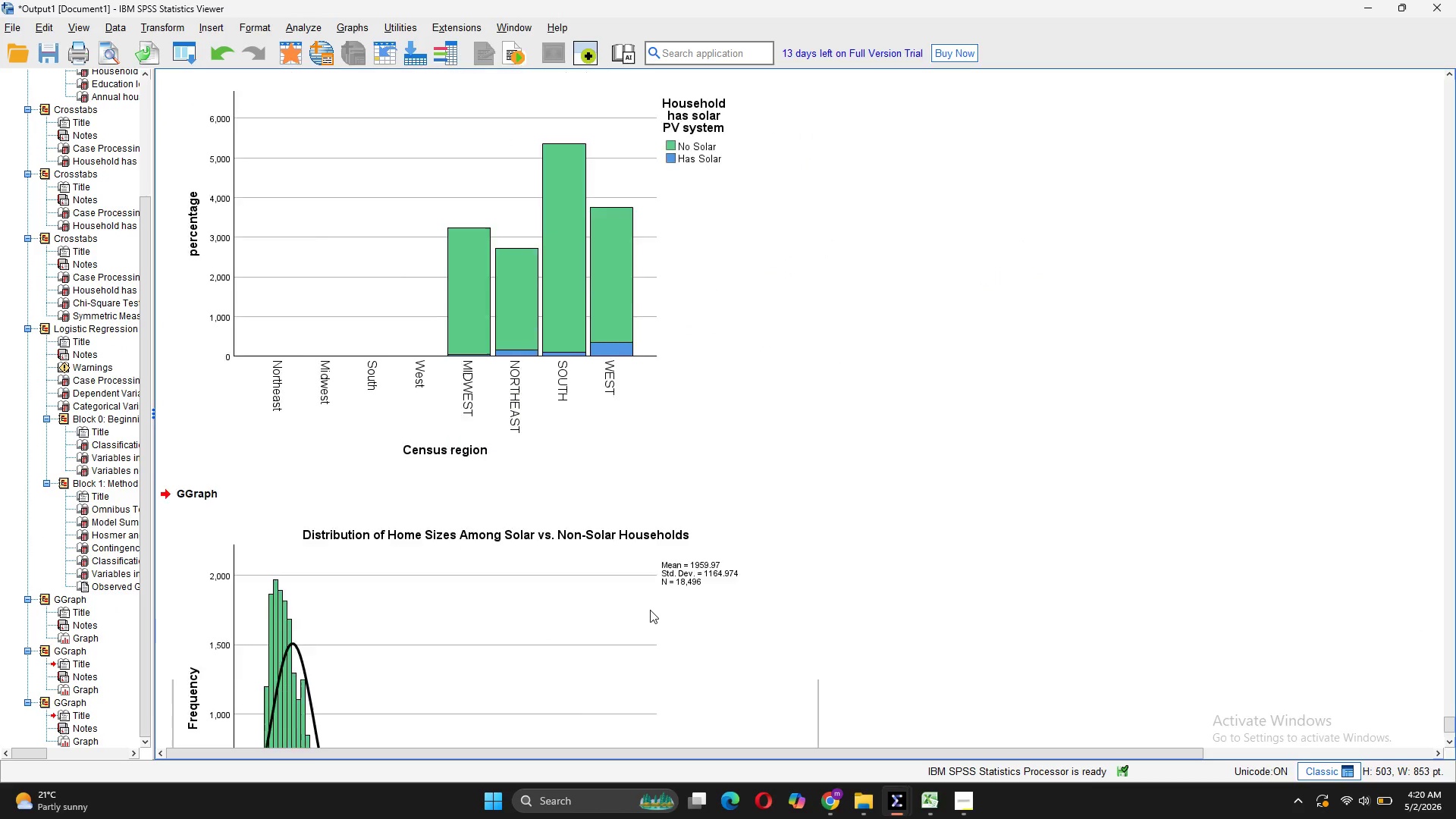 
scroll: coordinate [650, 610], scroll_direction: down, amount: 13.0
 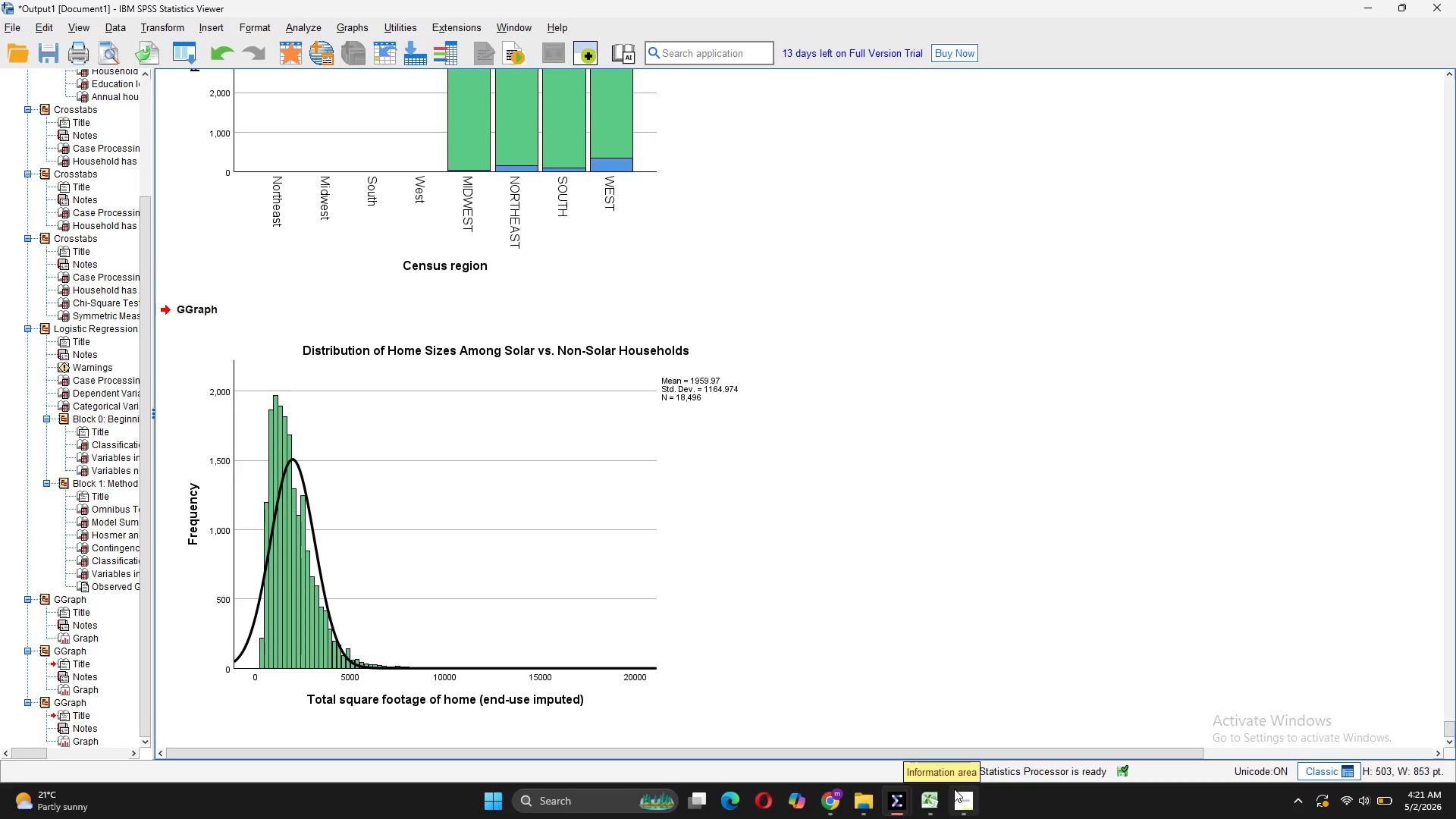 
mouse_move([971, 795])
 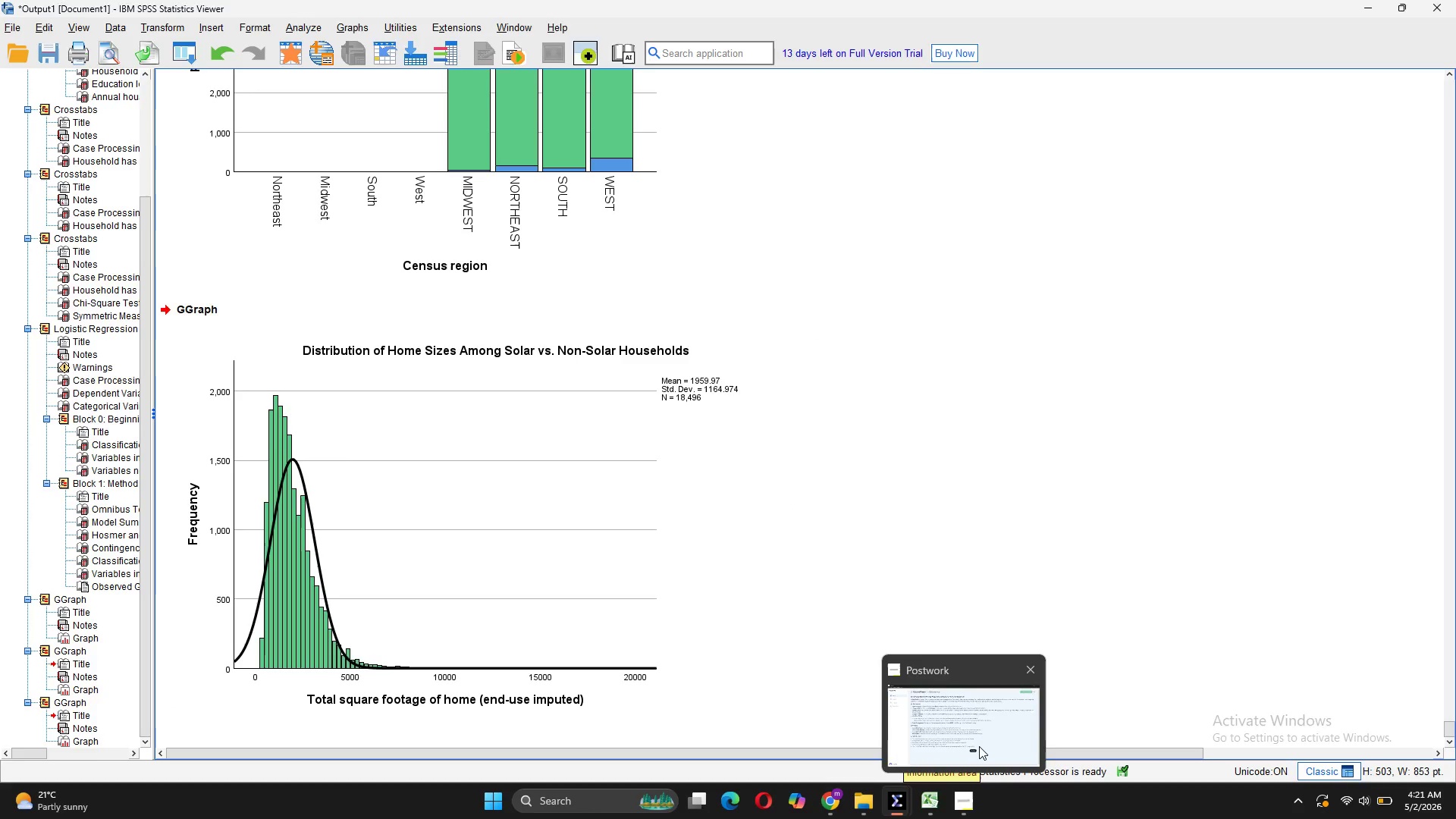 
left_click([979, 746])